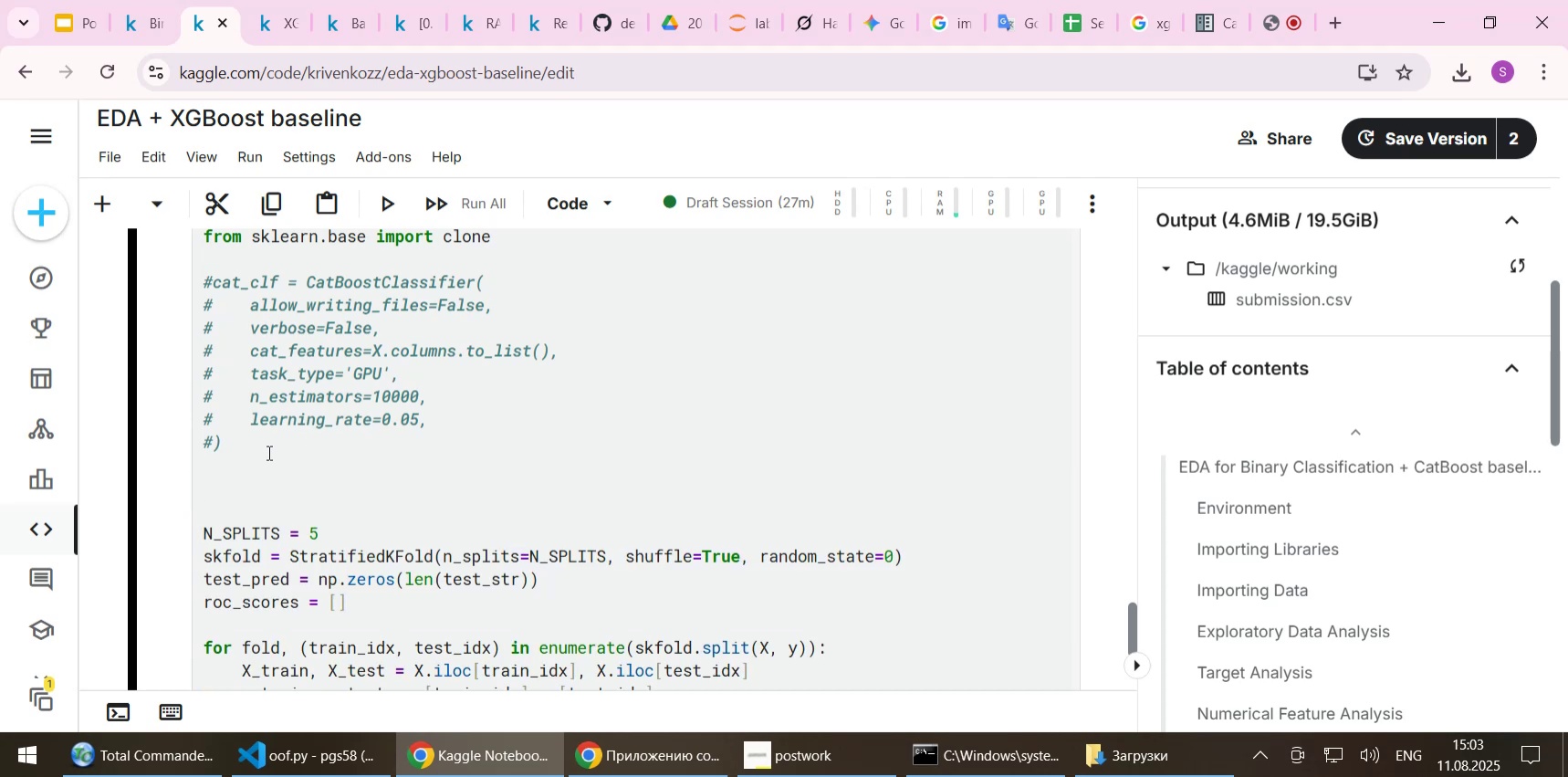 
key(Delete)
 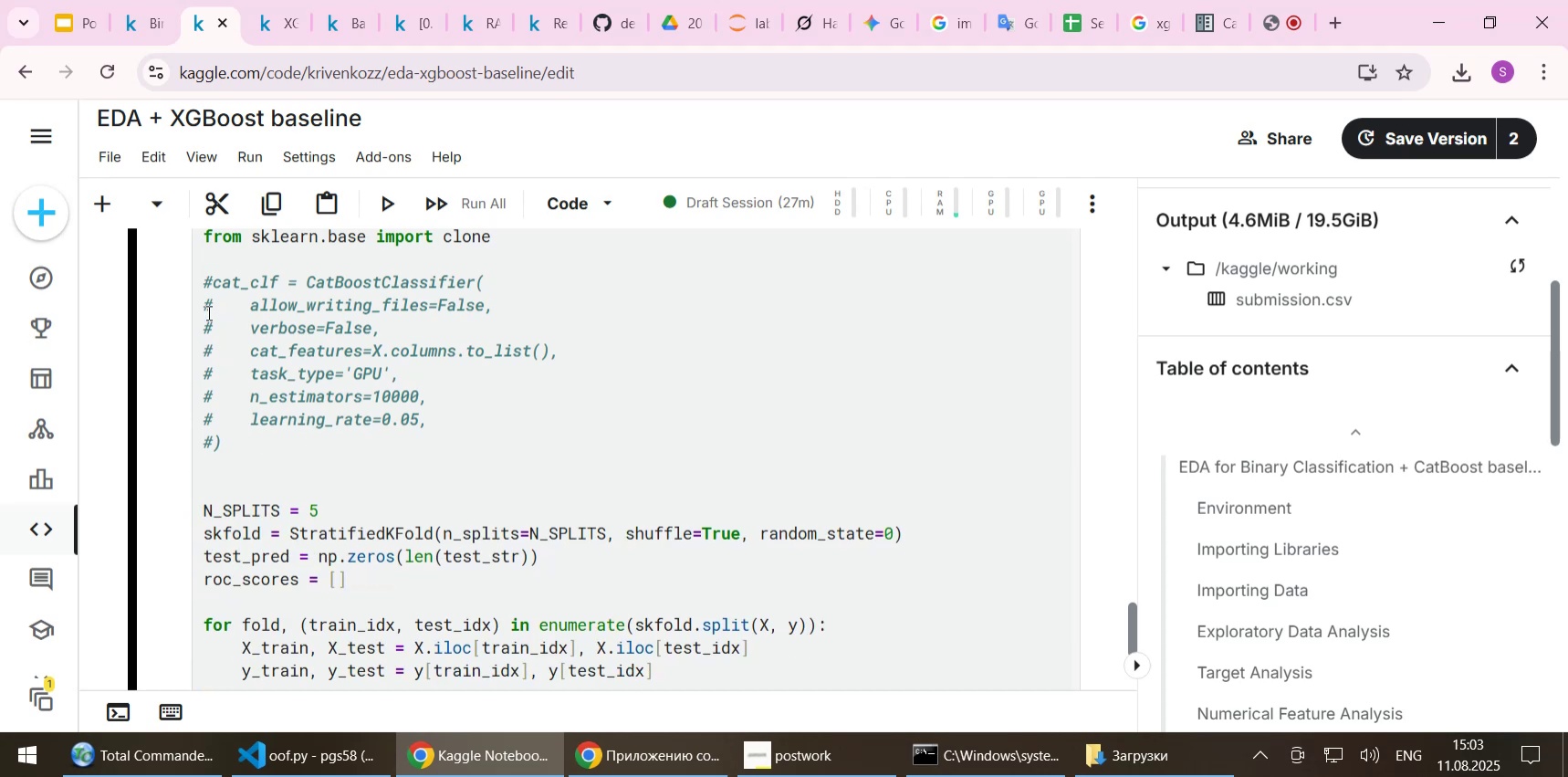 
left_click([204, 280])
 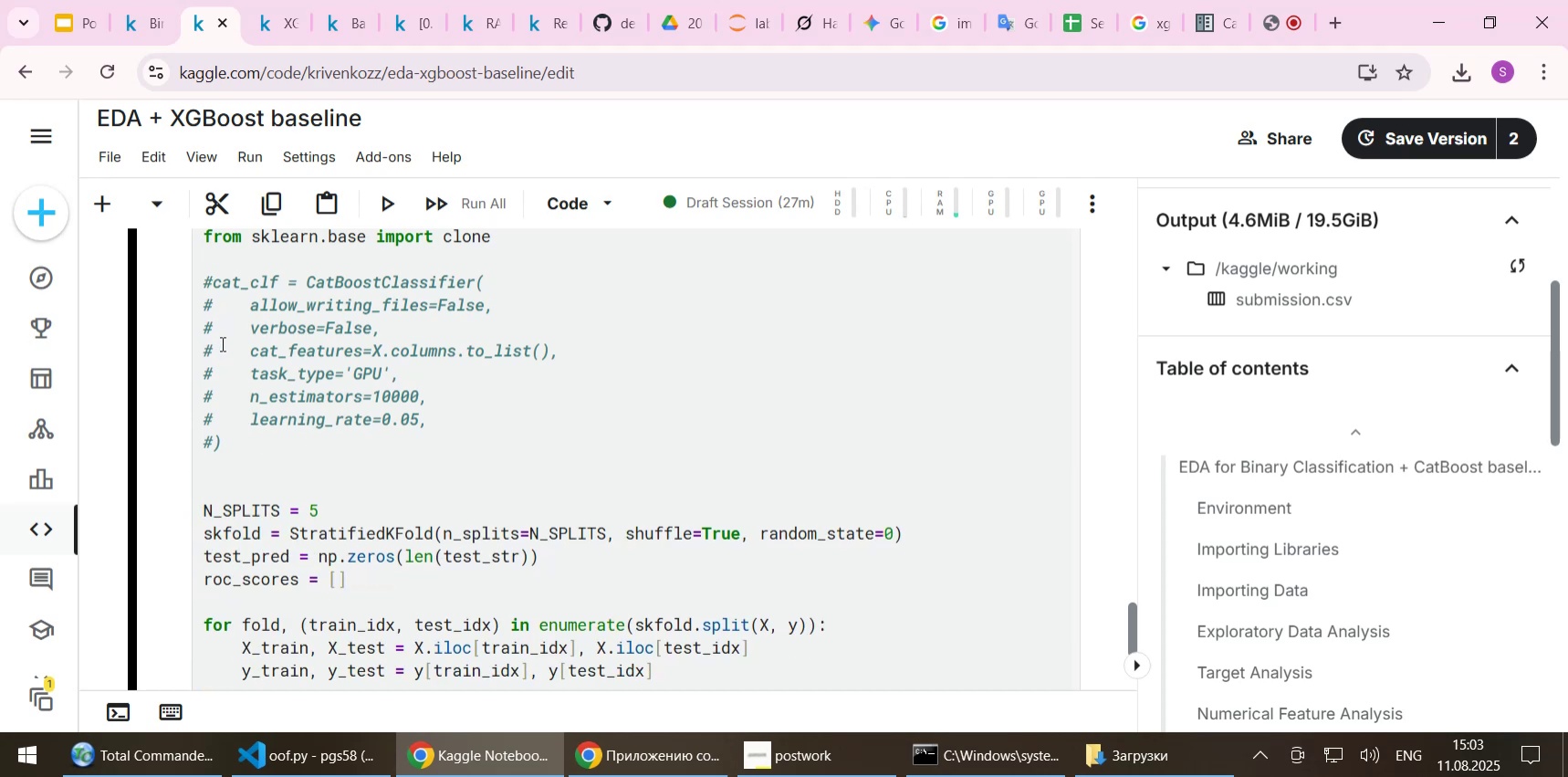 
key(Delete)
 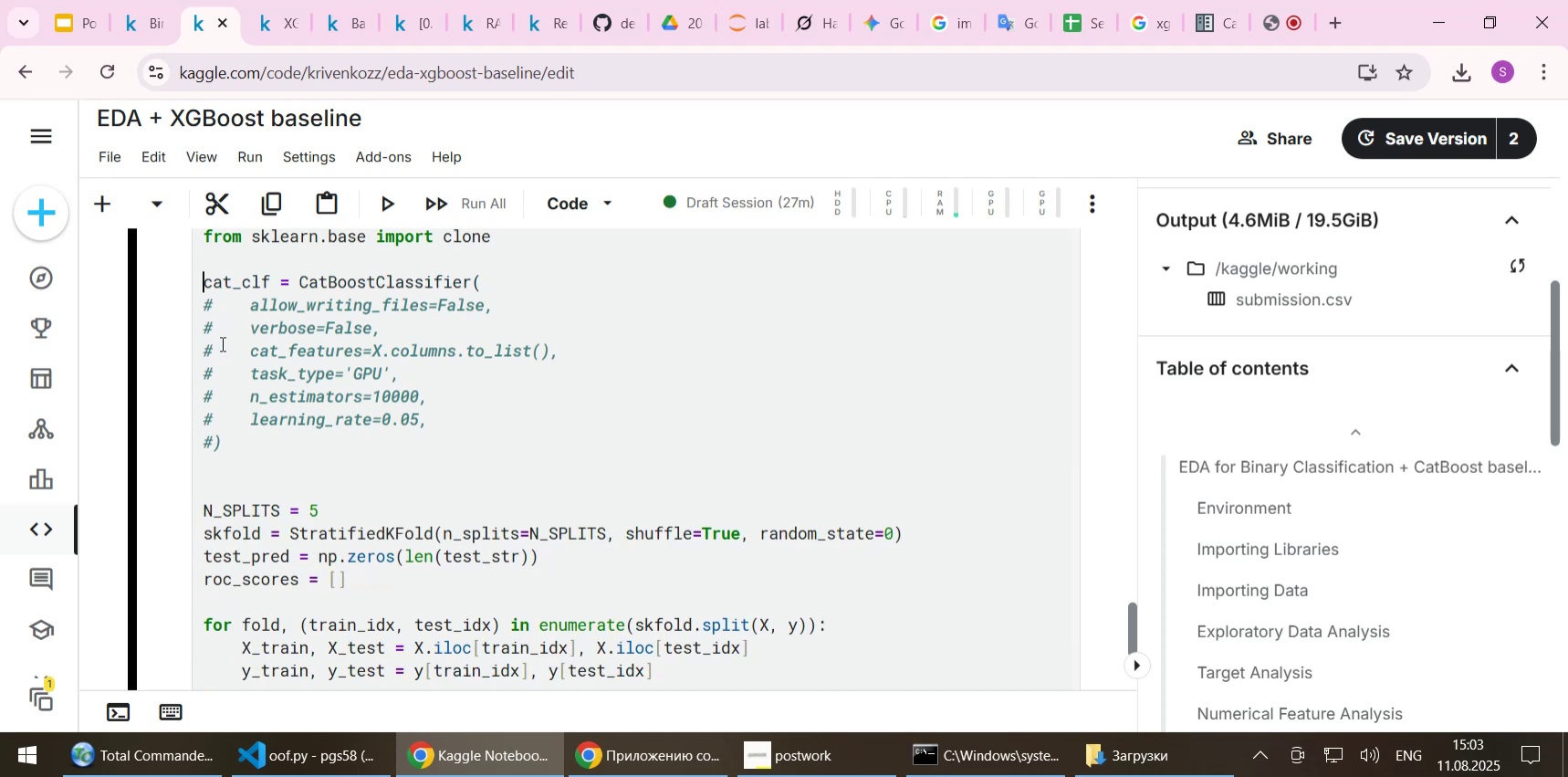 
key(ArrowDown)
 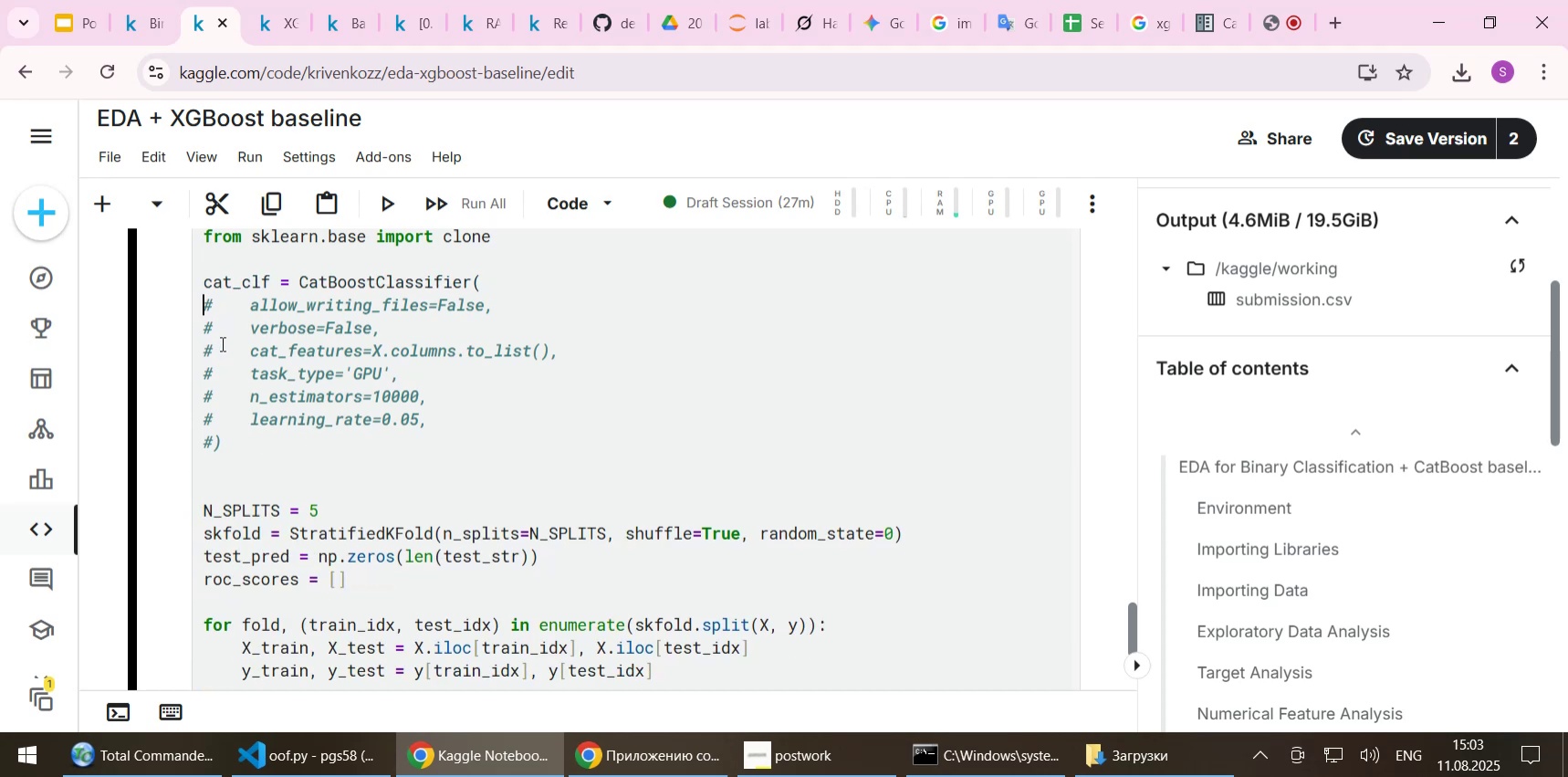 
key(Delete)
 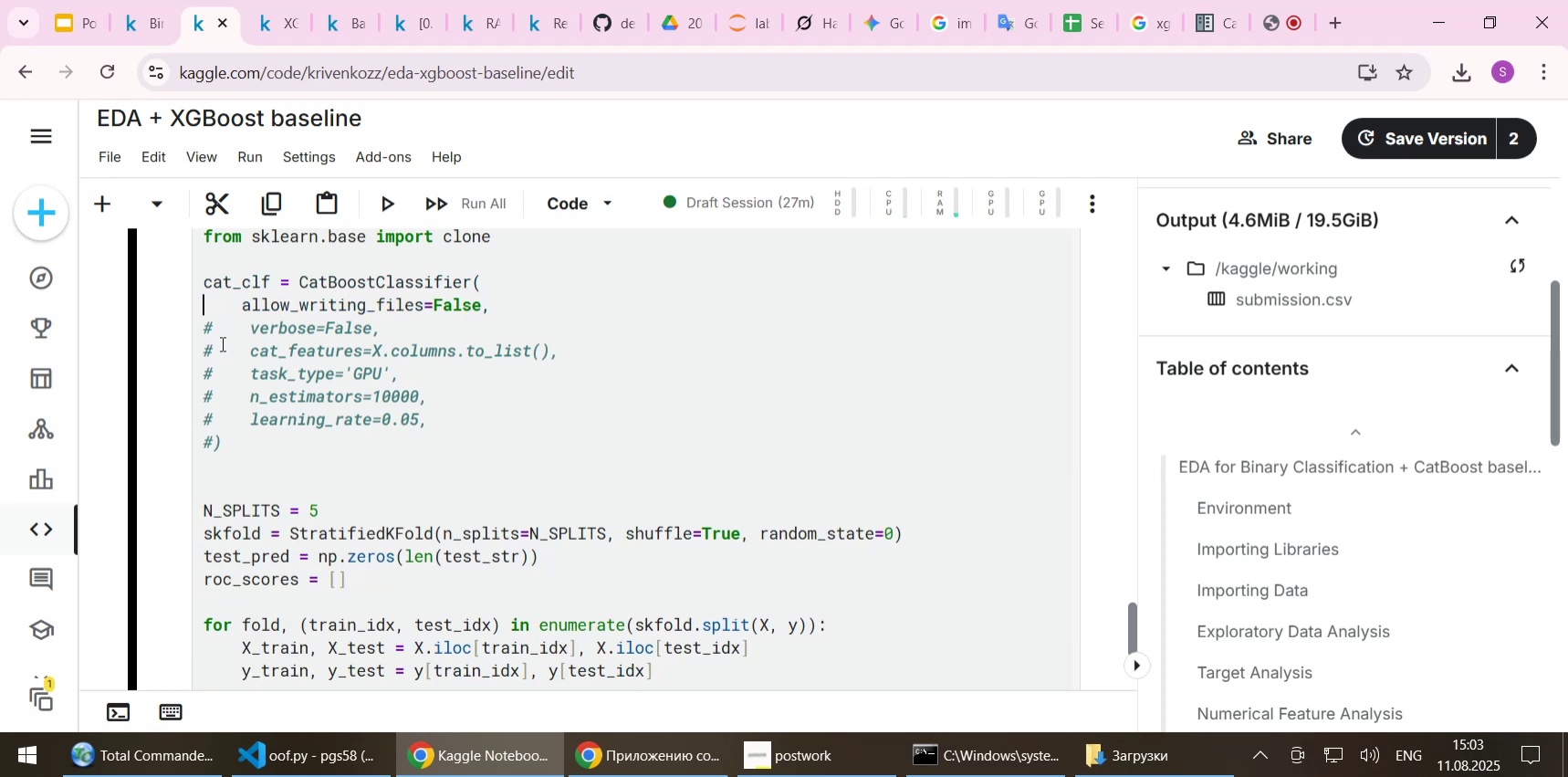 
key(ArrowDown)
 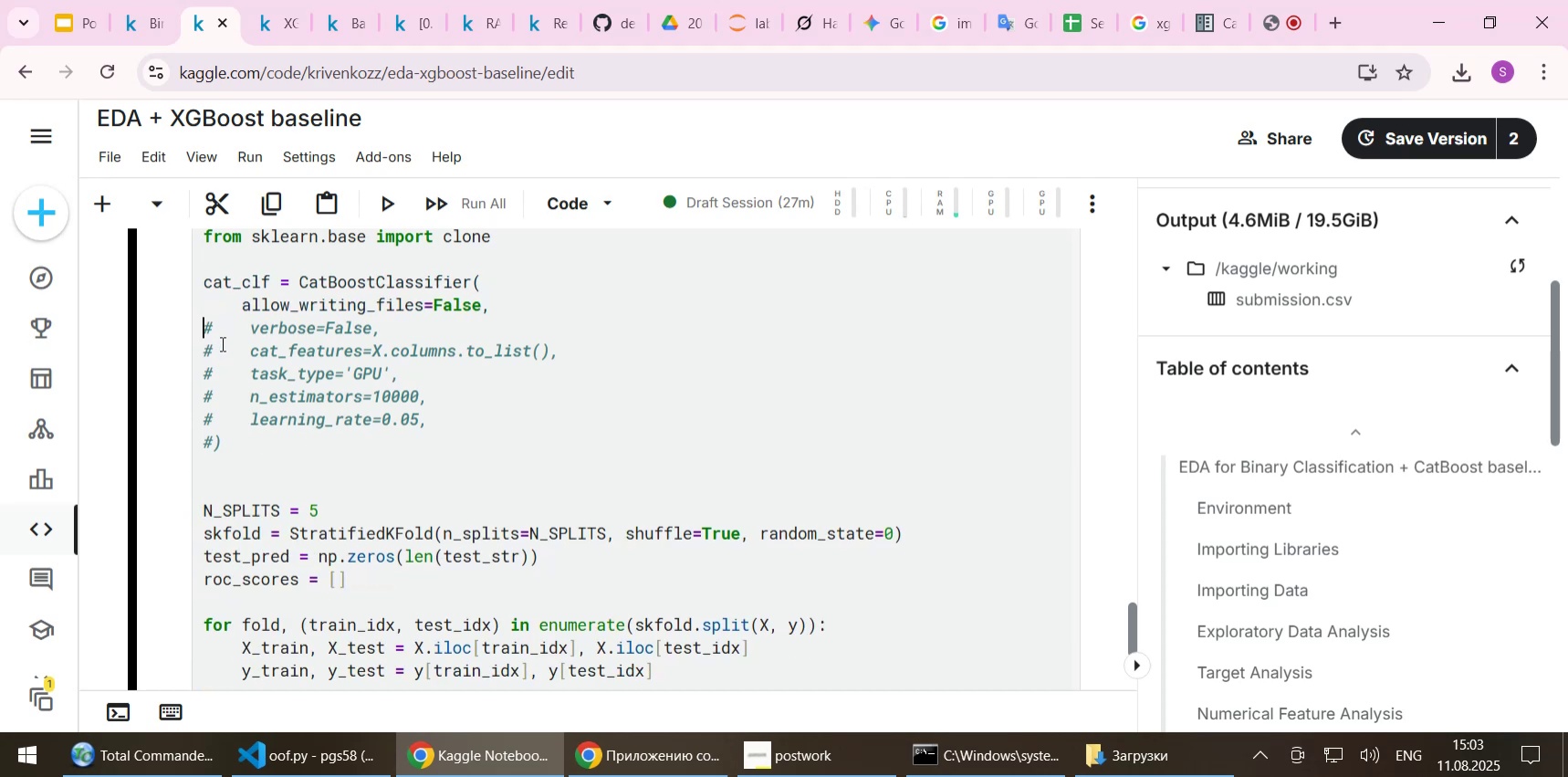 
key(Delete)
 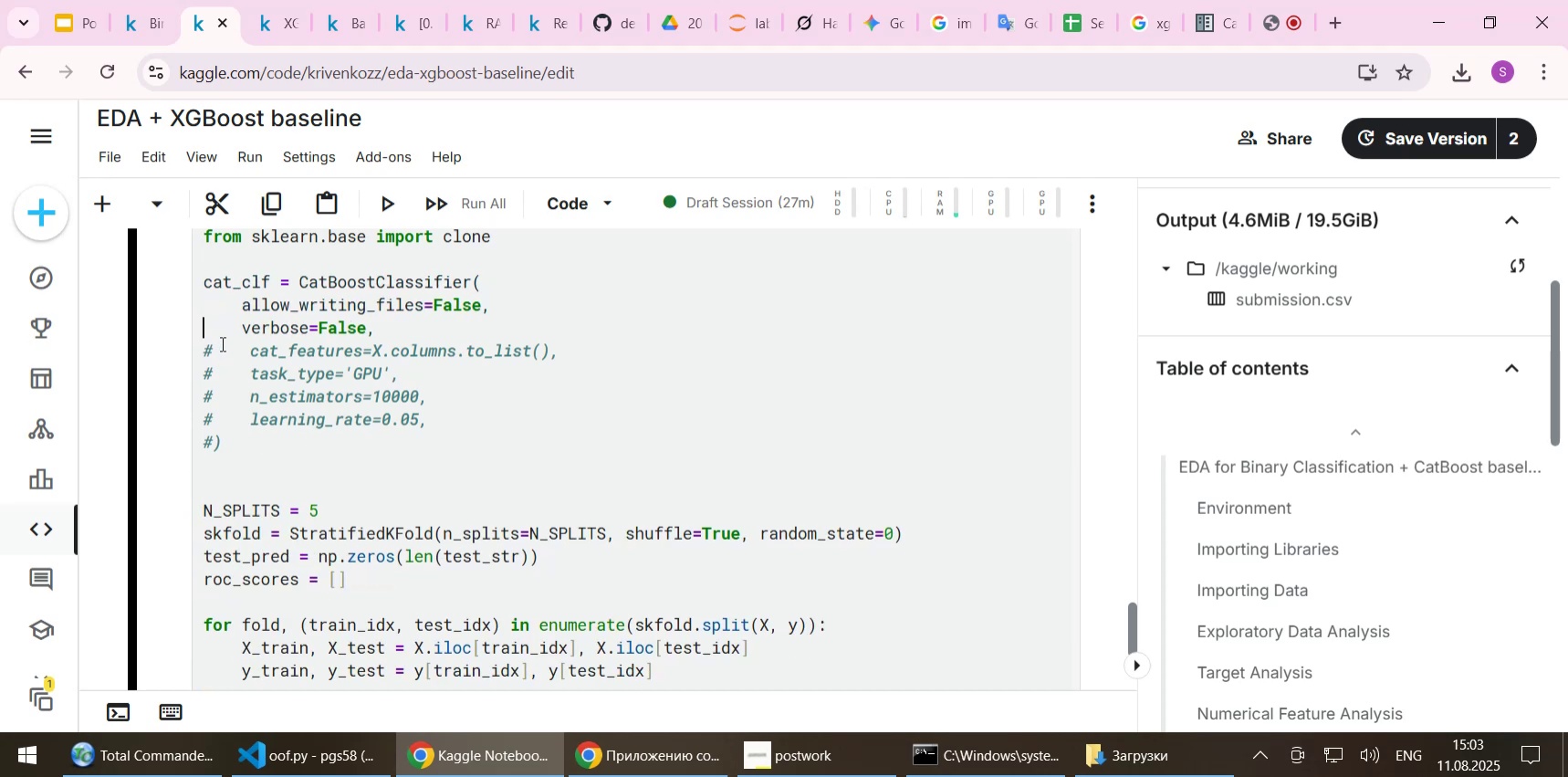 
key(ArrowDown)
 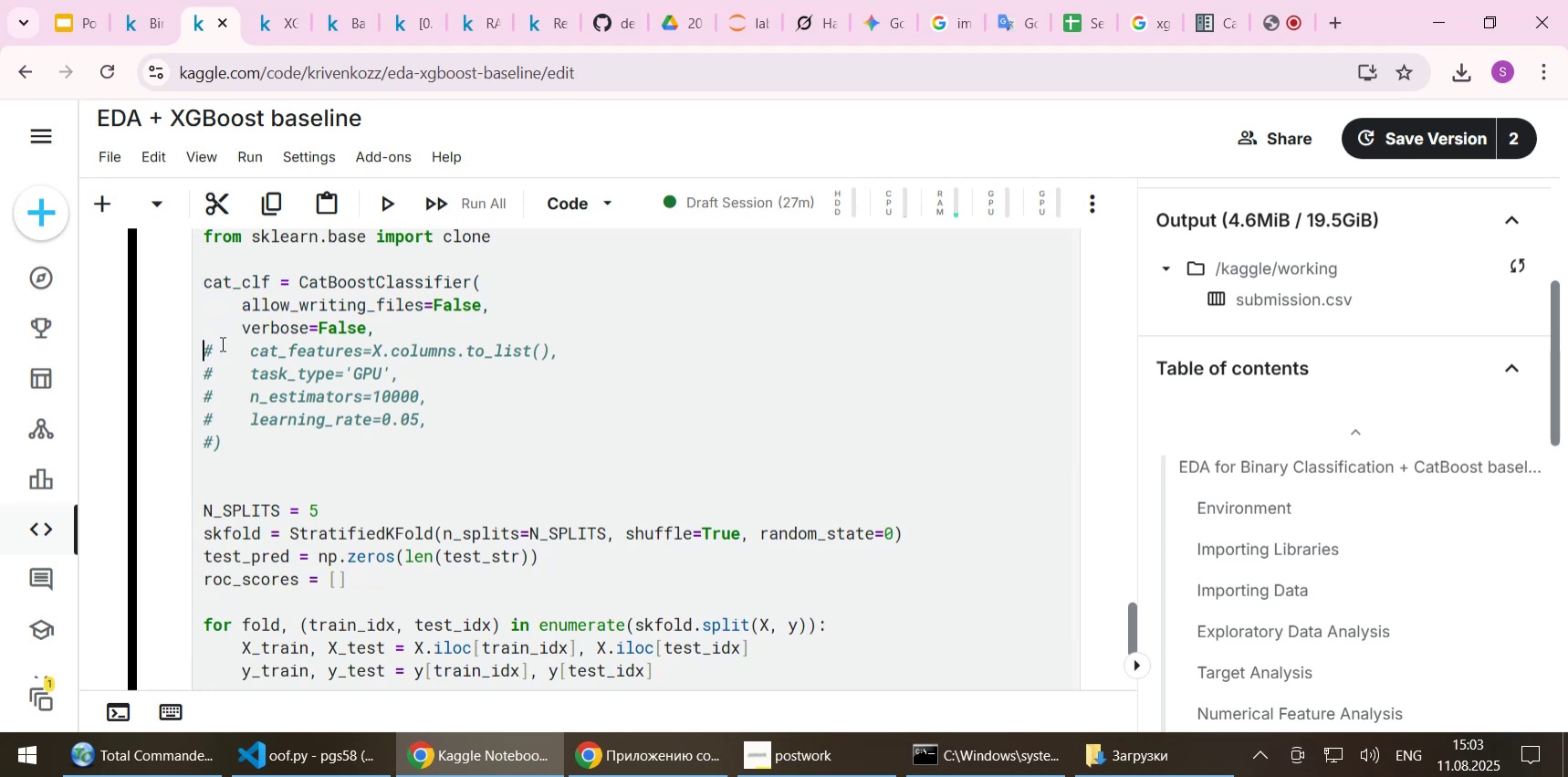 
key(Delete)
 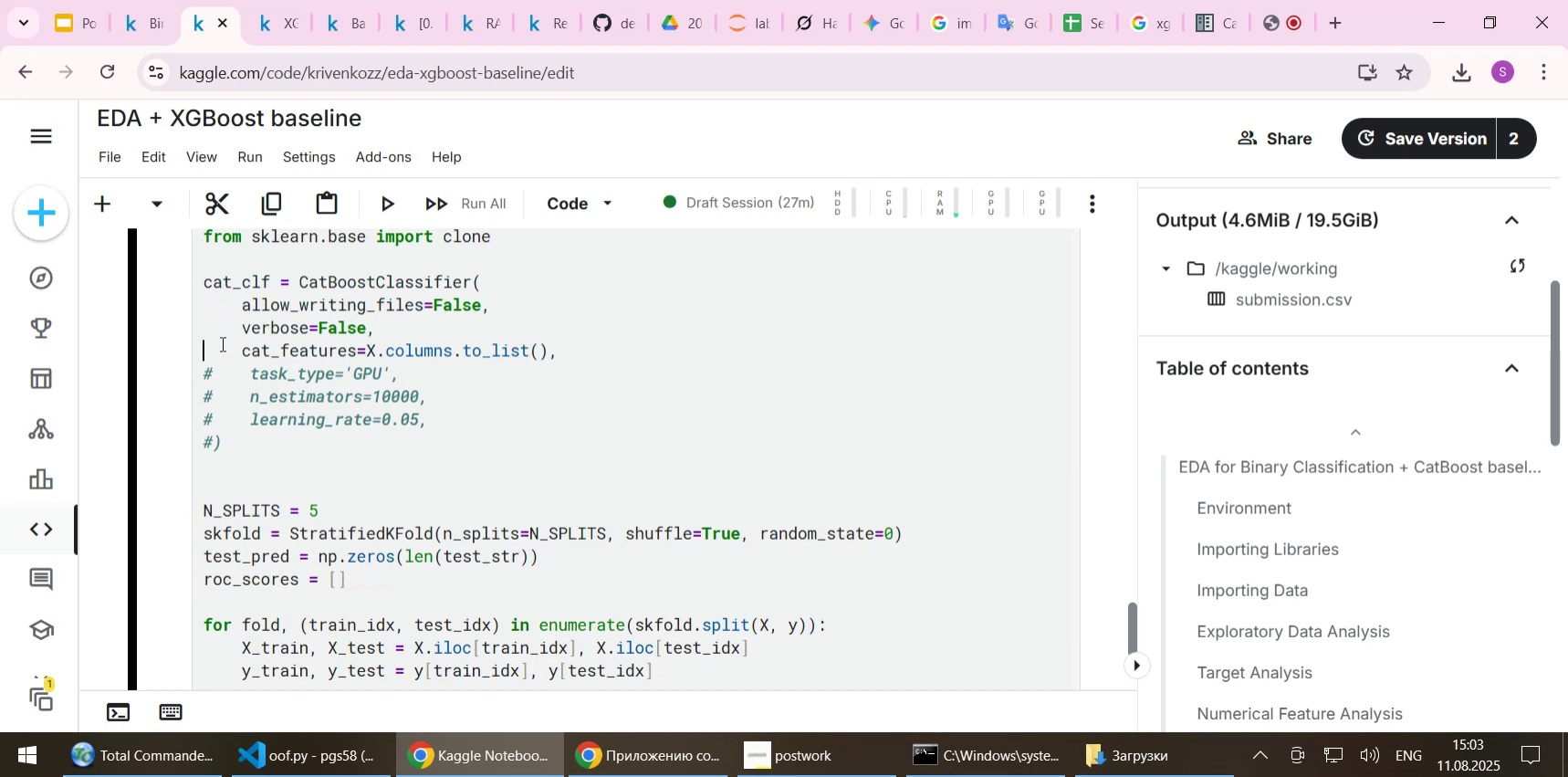 
key(ArrowDown)
 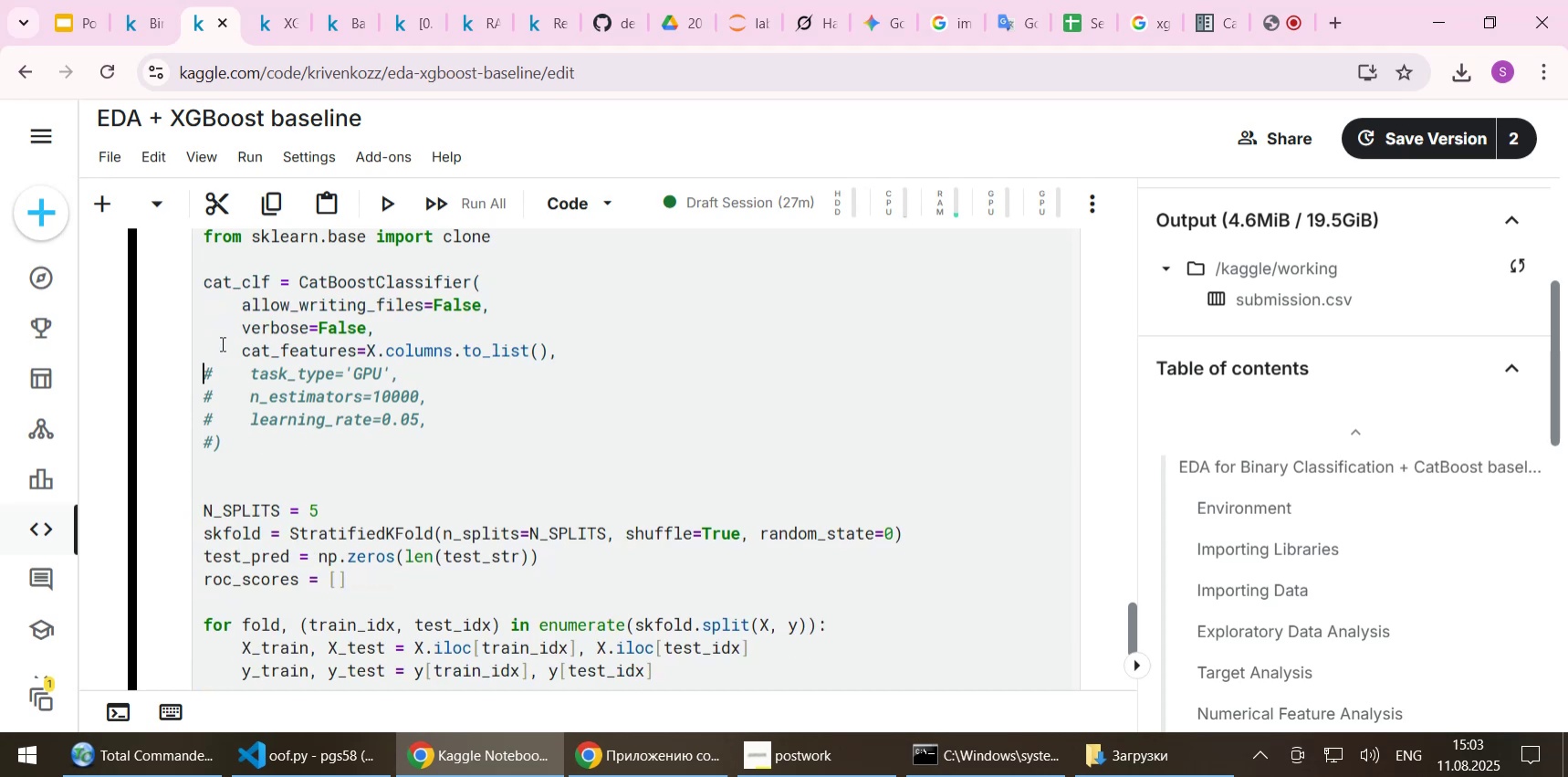 
key(Delete)
 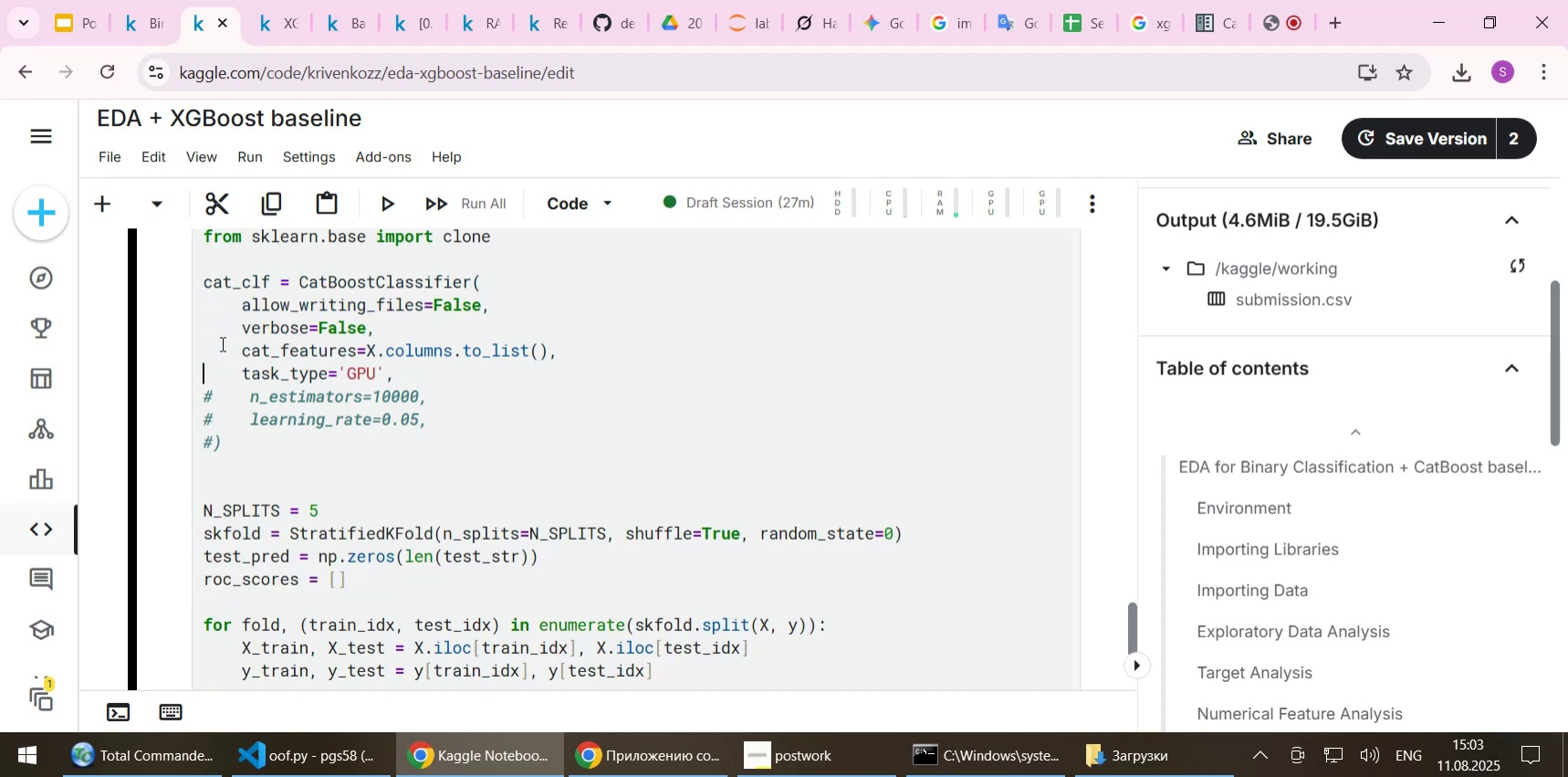 
key(ArrowDown)
 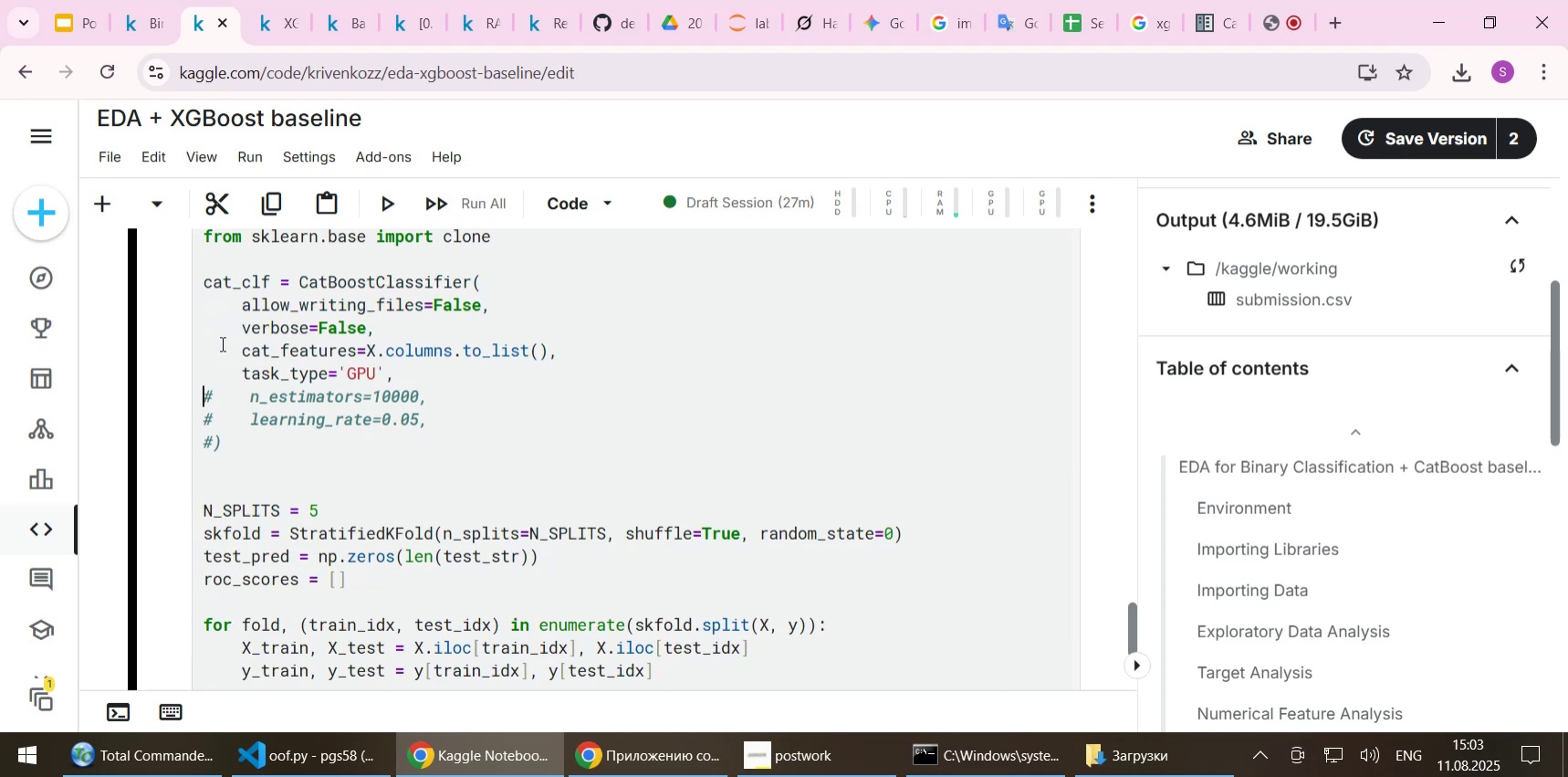 
key(Delete)
 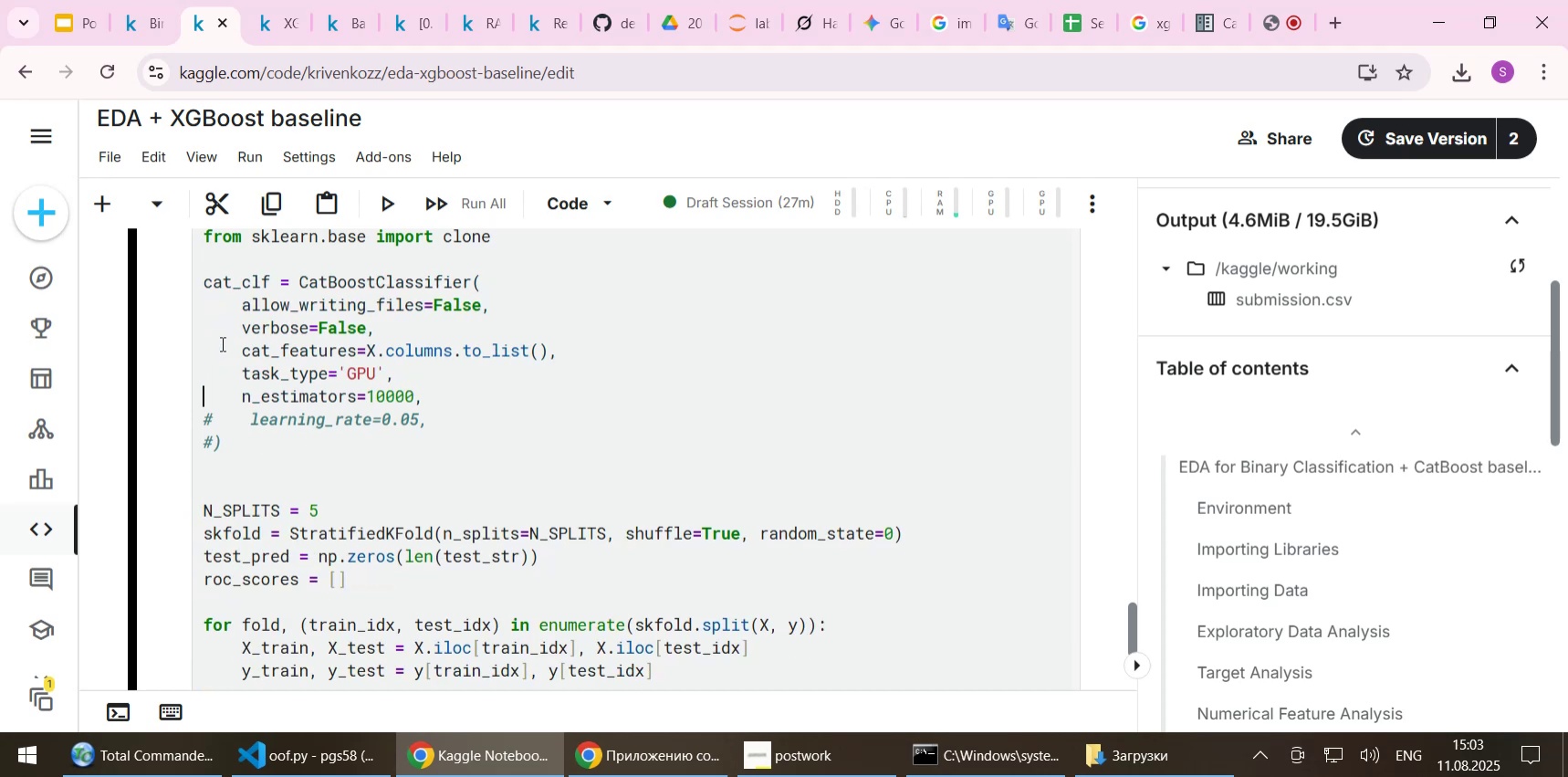 
key(ArrowDown)
 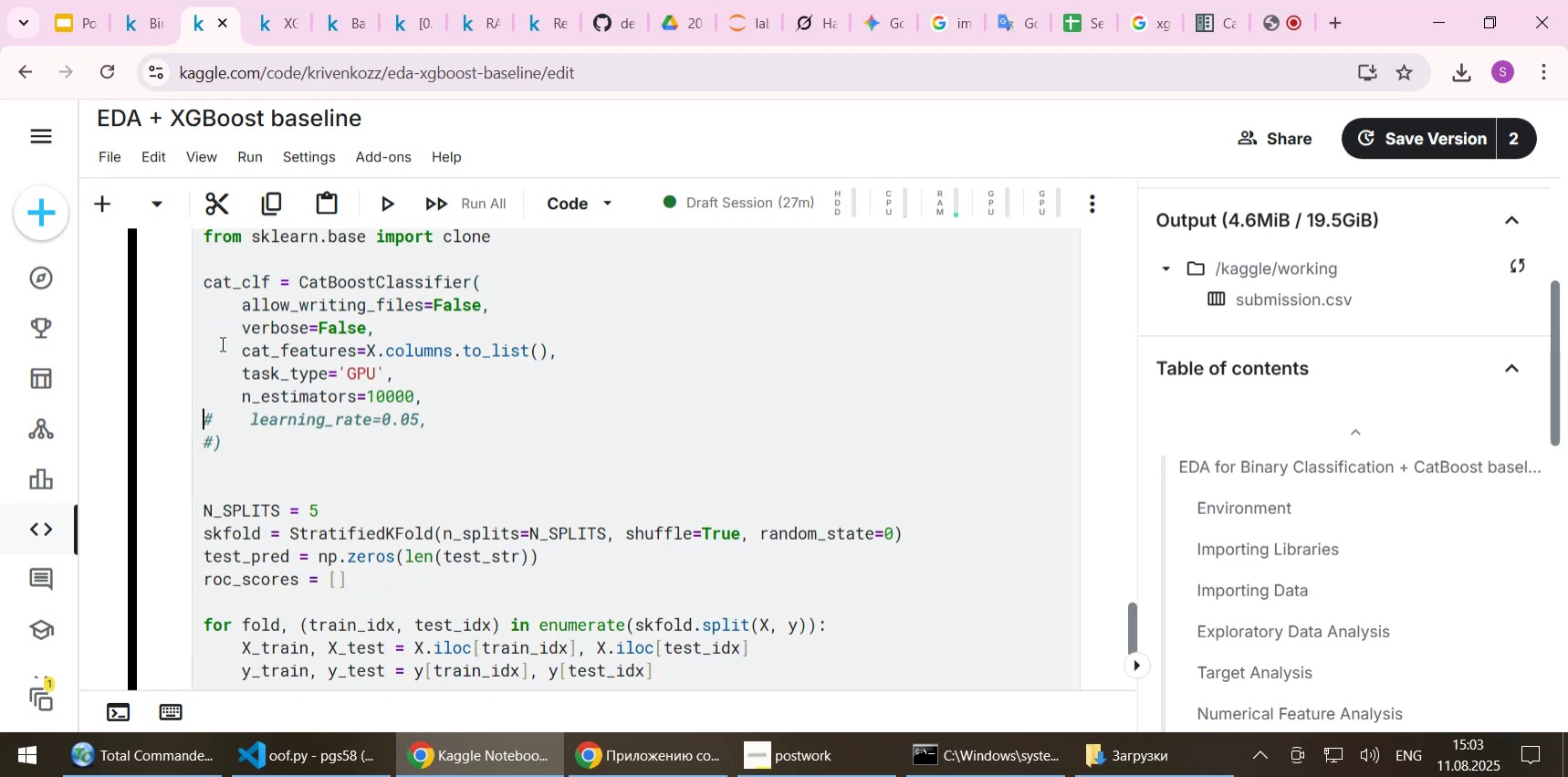 
key(Delete)
 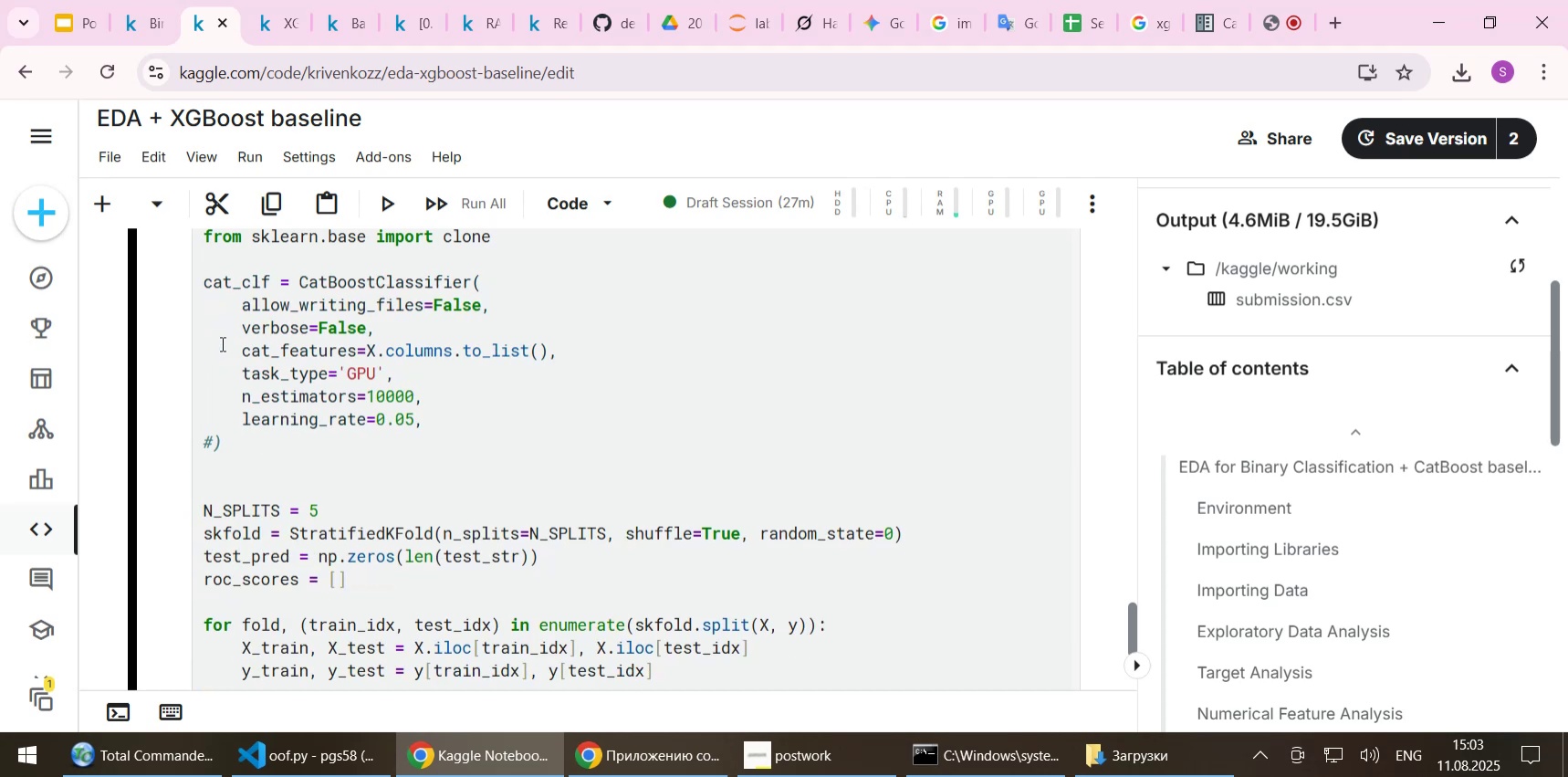 
key(ArrowDown)
 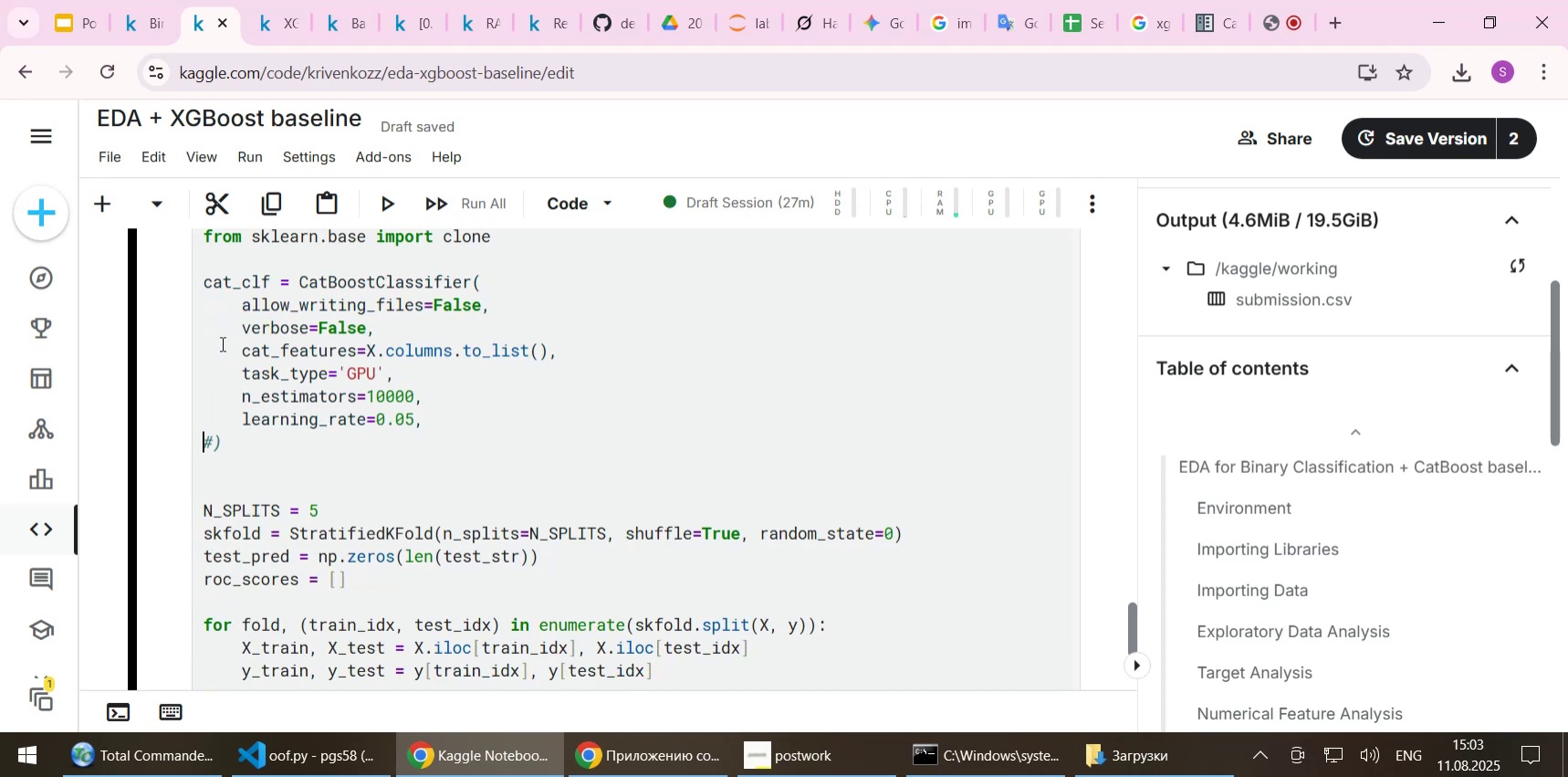 
key(Delete)
 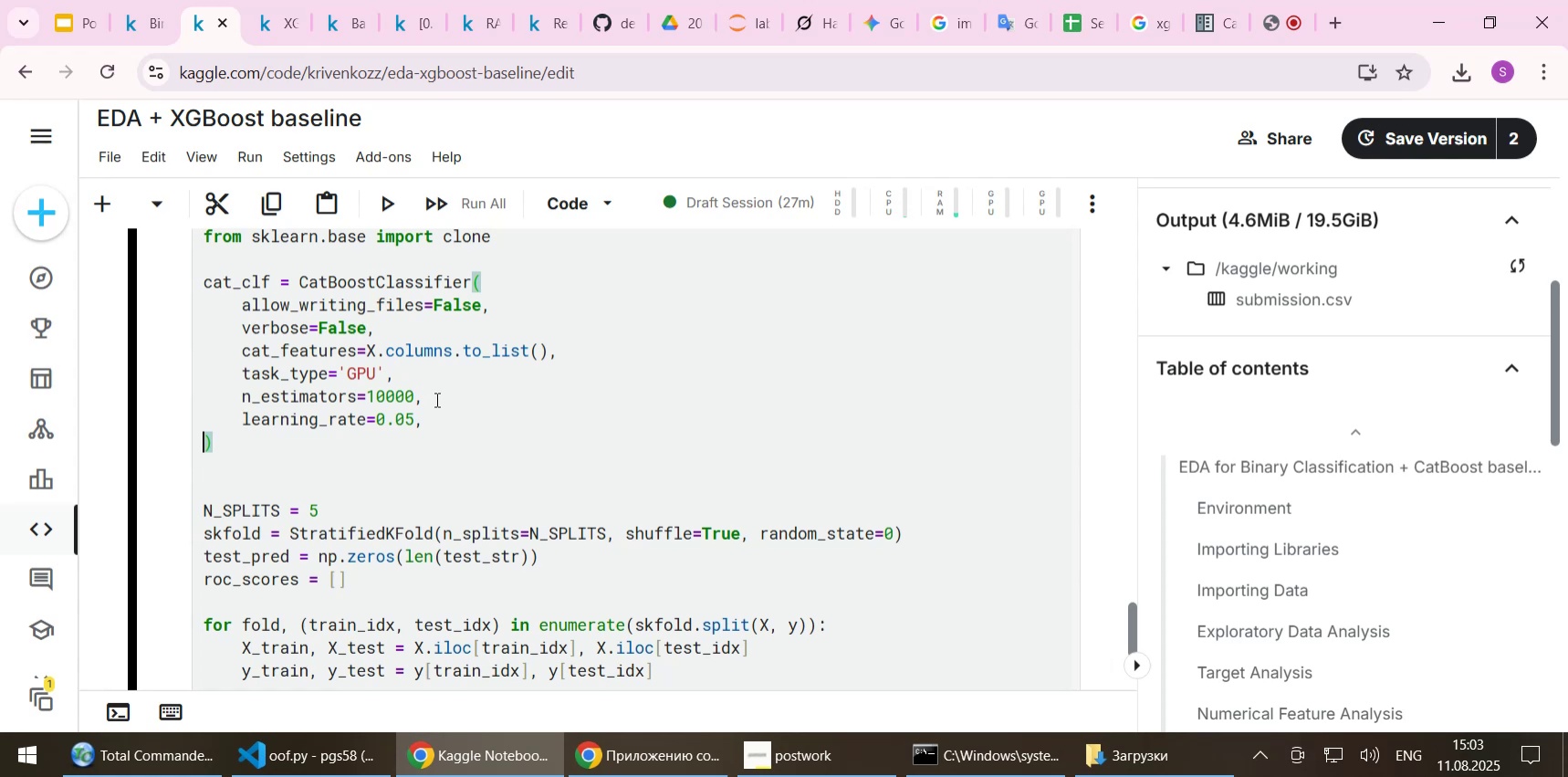 
double_click([435, 417])
 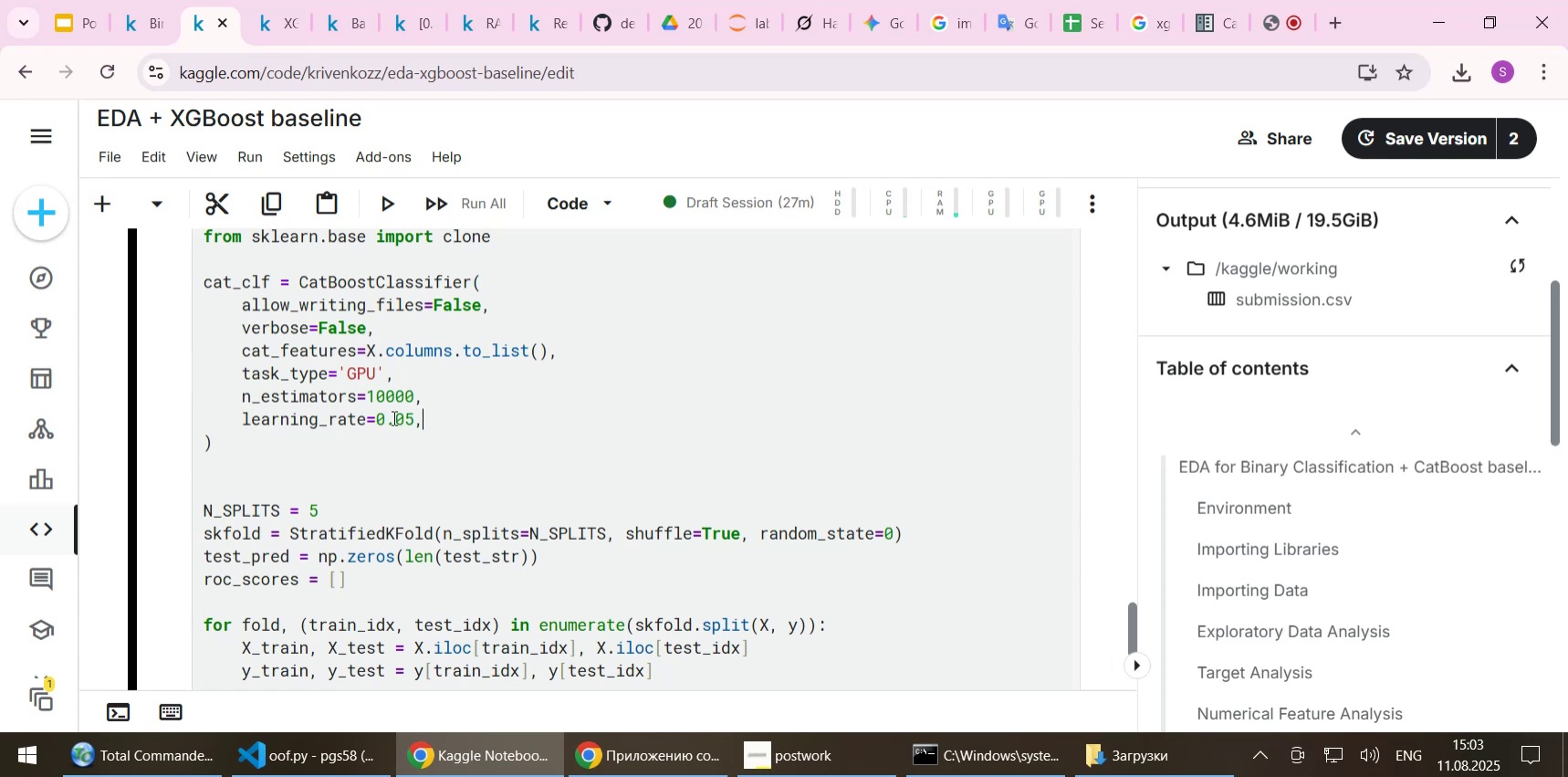 
left_click_drag(start_coordinate=[377, 417], to_coordinate=[414, 415])
 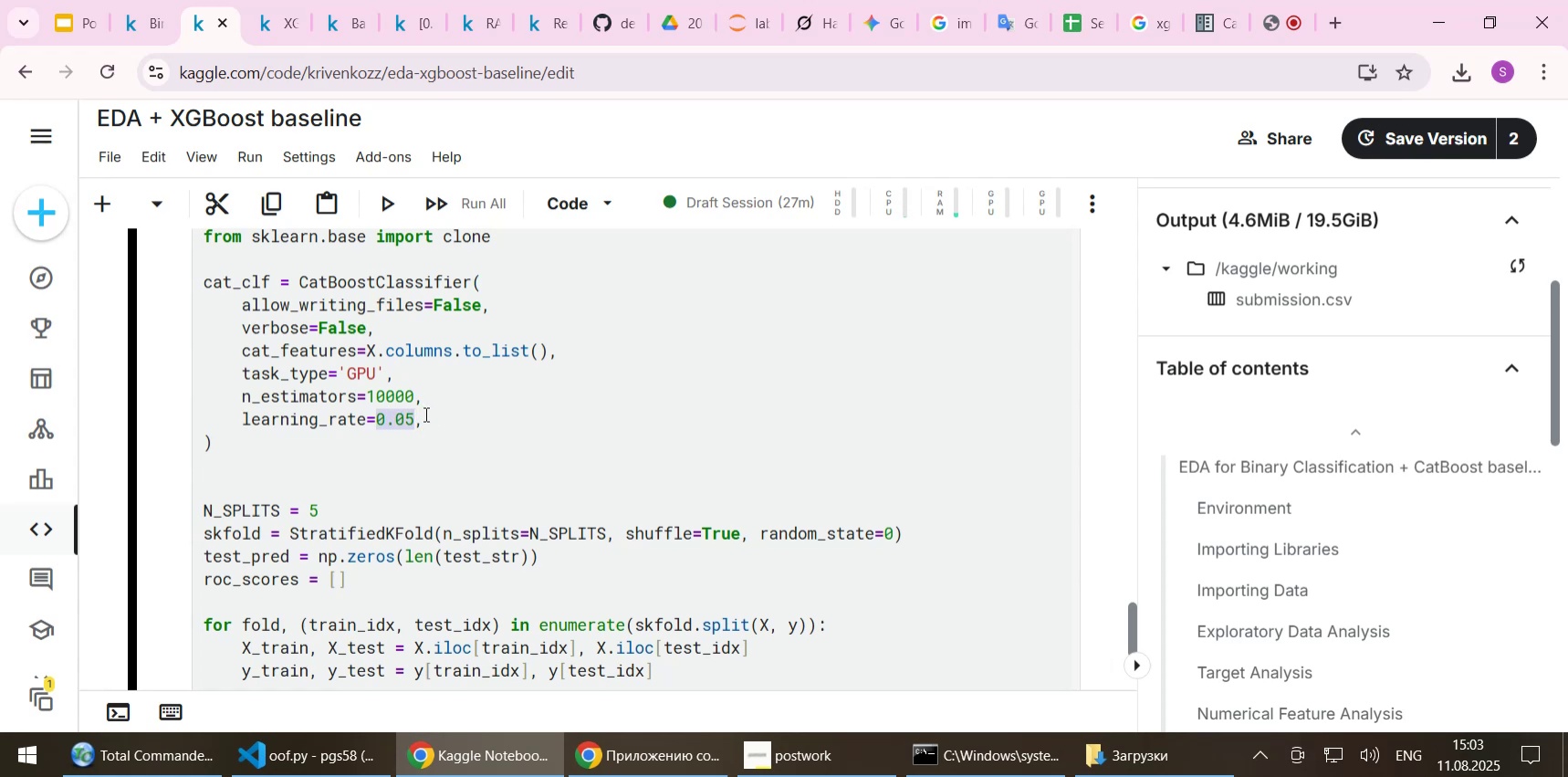 
left_click([424, 414])
 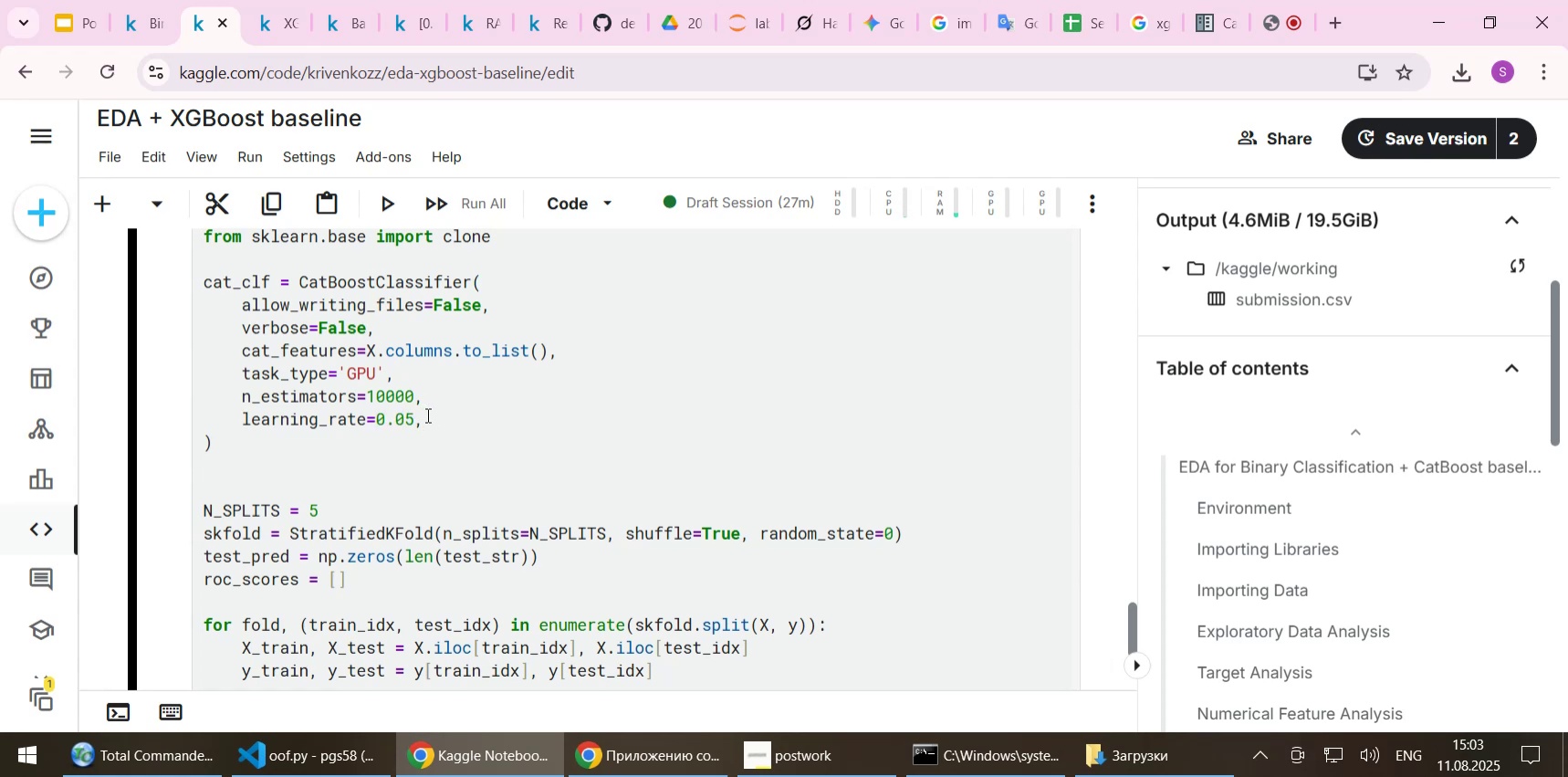 
scroll: coordinate [432, 418], scroll_direction: up, amount: 1.0
 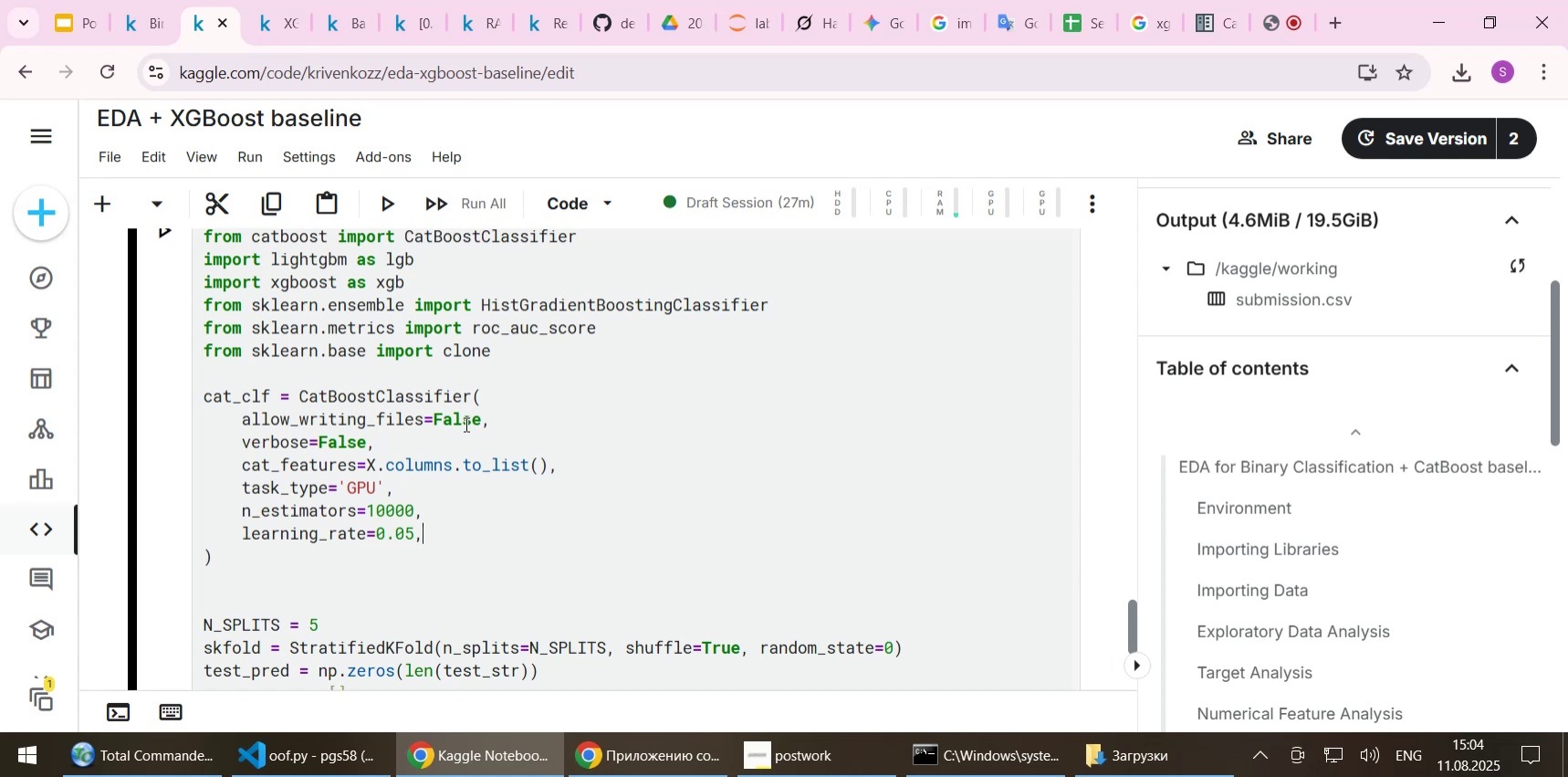 
wait(14.87)
 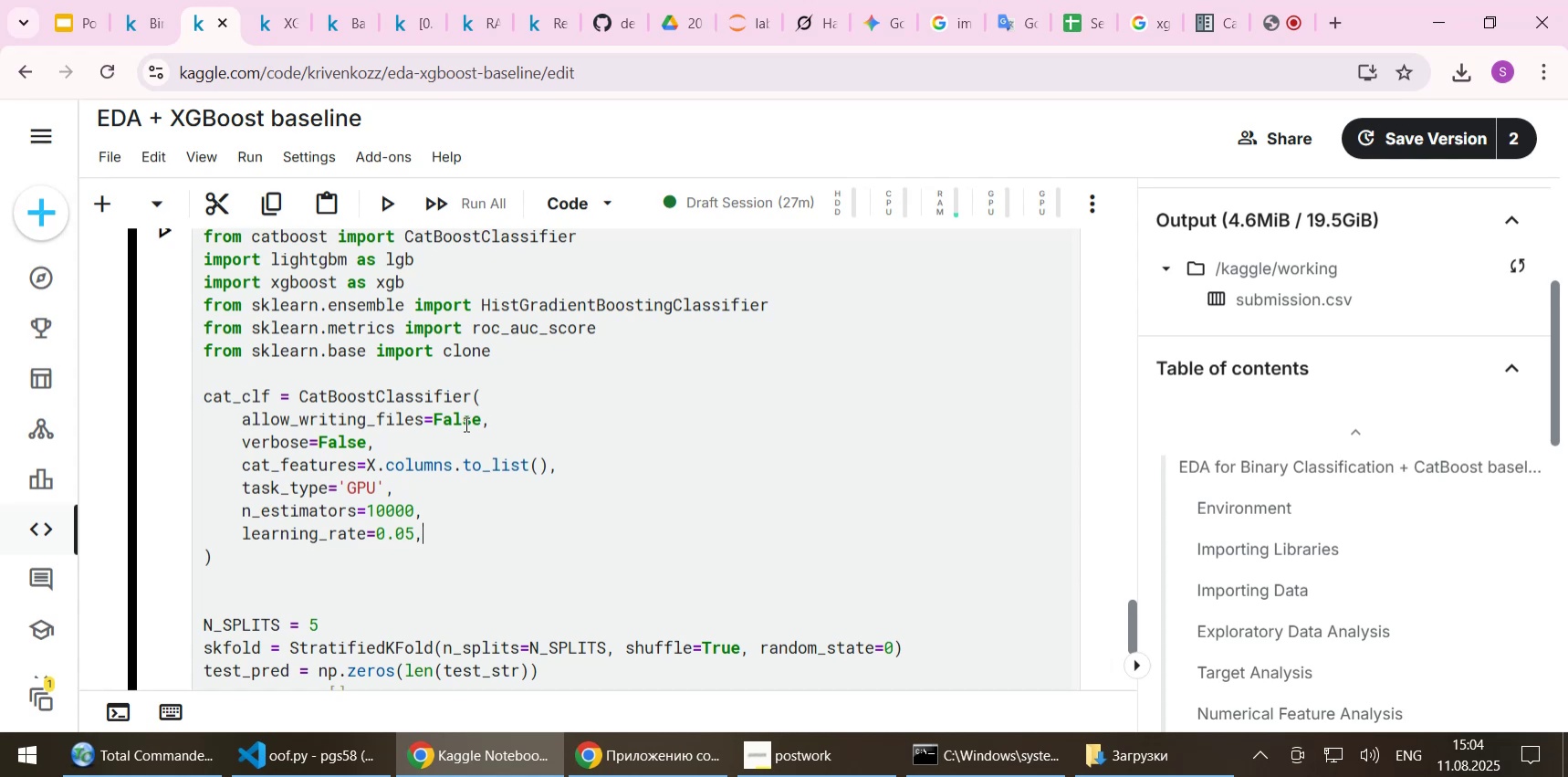 
scroll: coordinate [473, 431], scroll_direction: up, amount: 2.0
 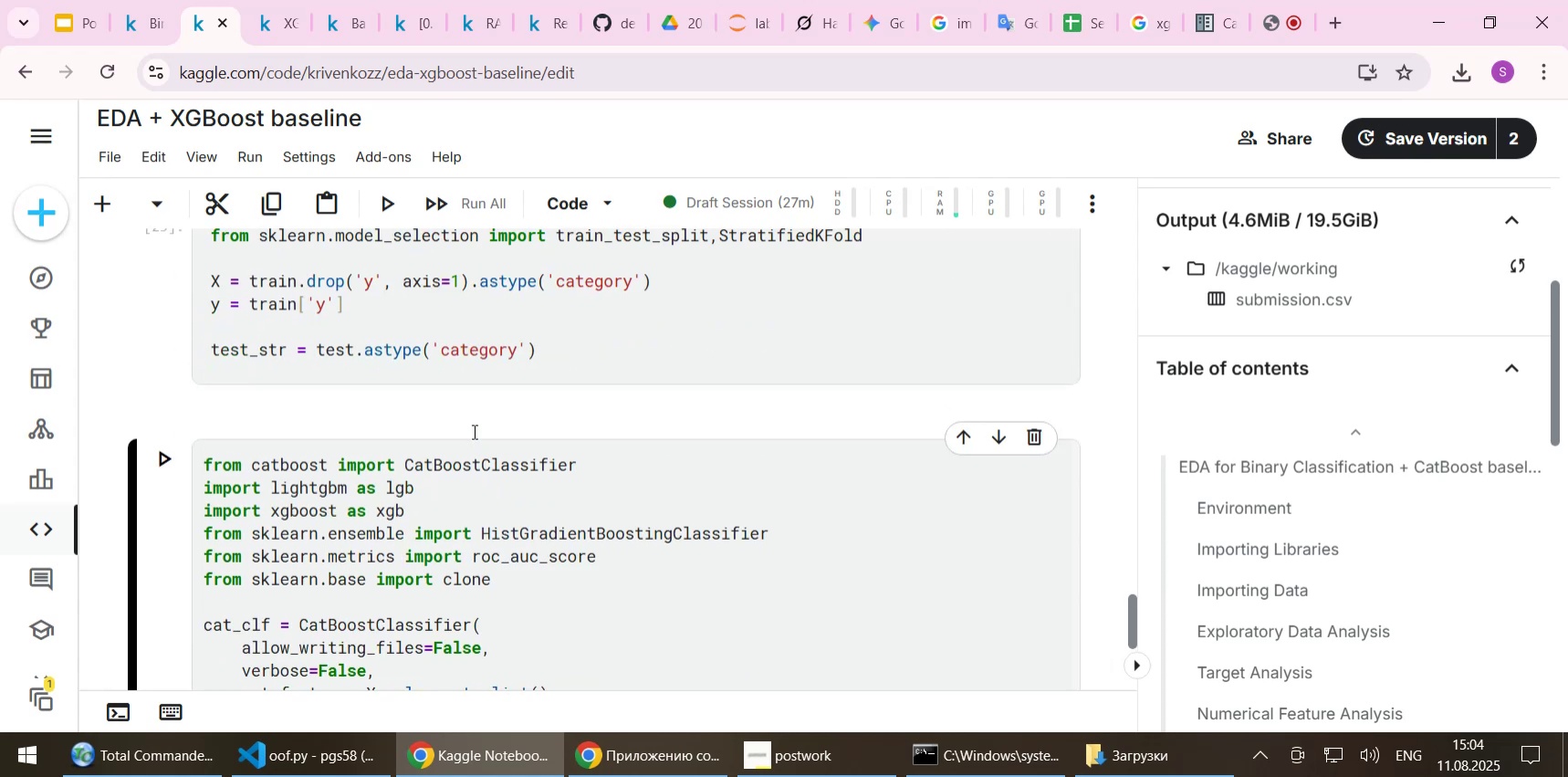 
scroll: coordinate [473, 431], scroll_direction: down, amount: 2.0
 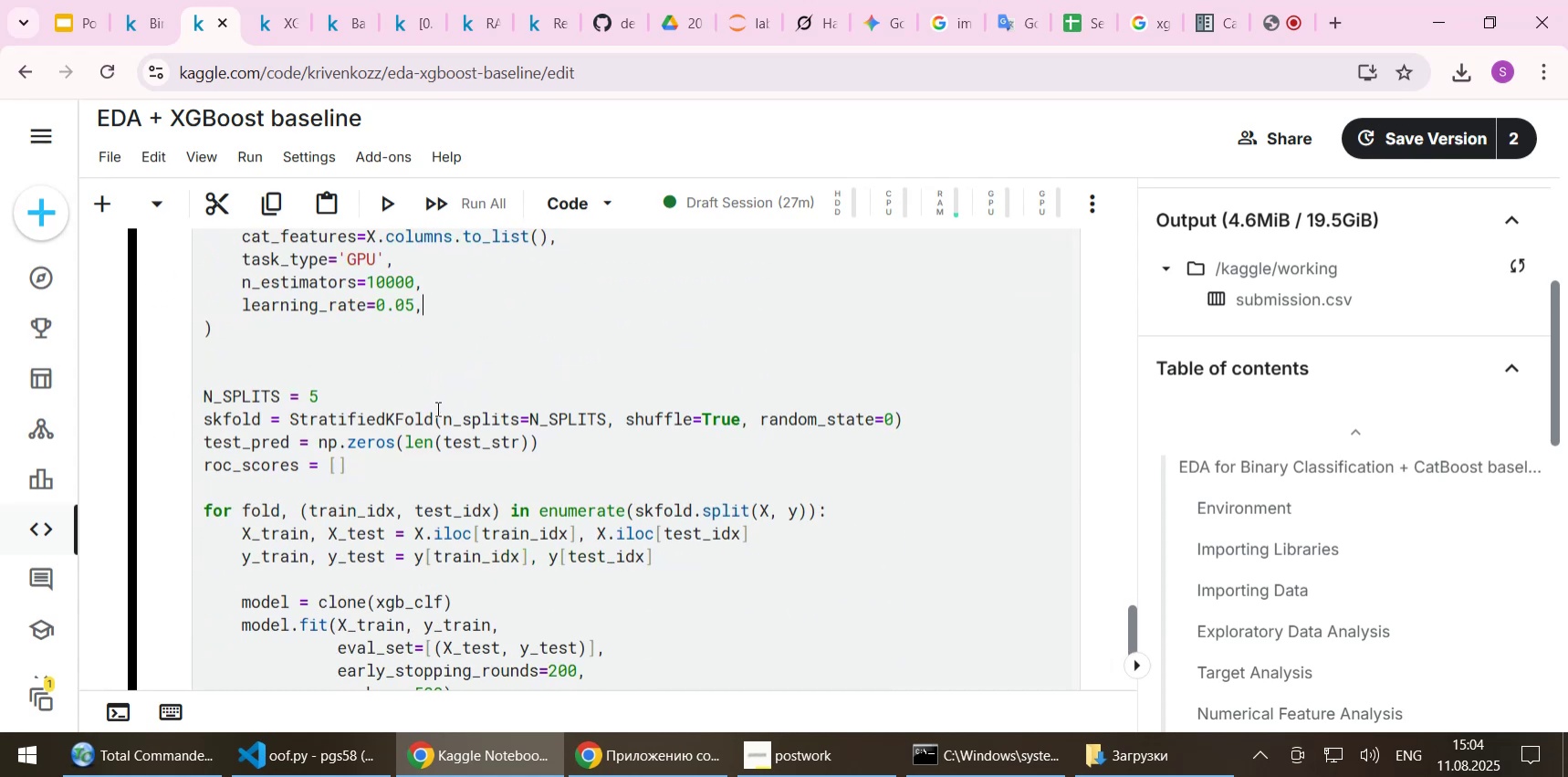 
left_click([431, 394])
 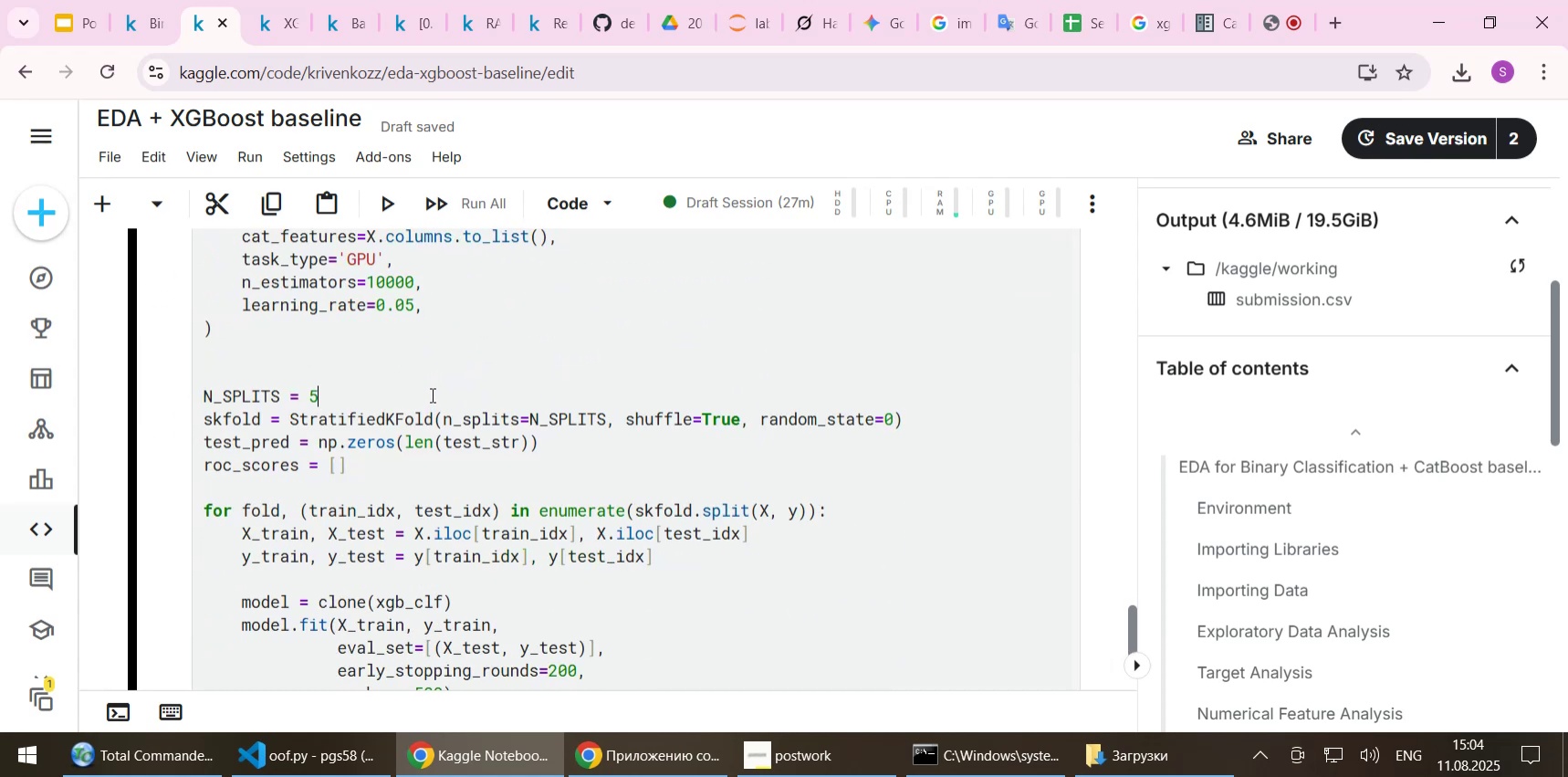 
key(Backspace)
type(10)
 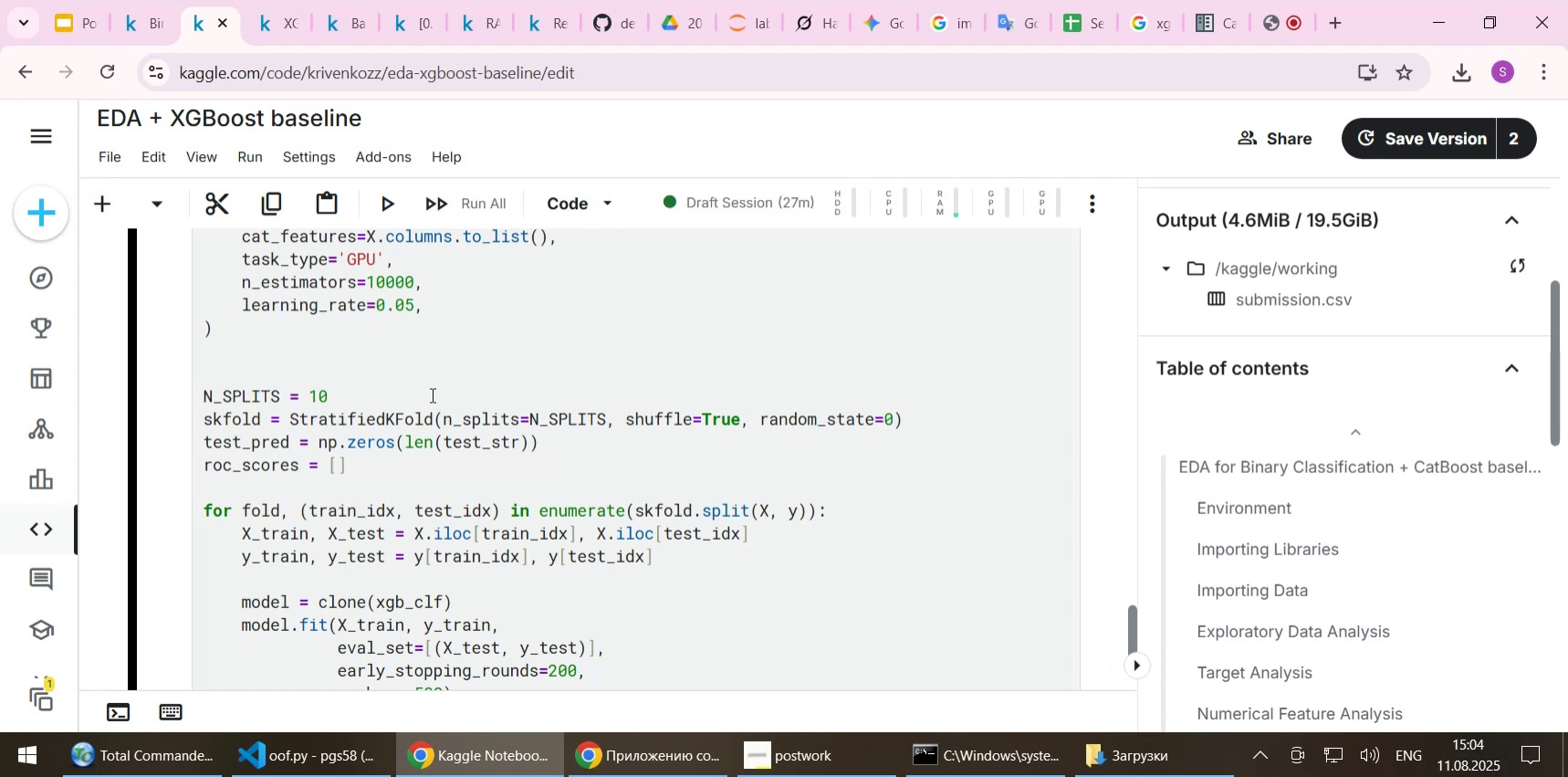 
scroll: coordinate [466, 457], scroll_direction: down, amount: 3.0
 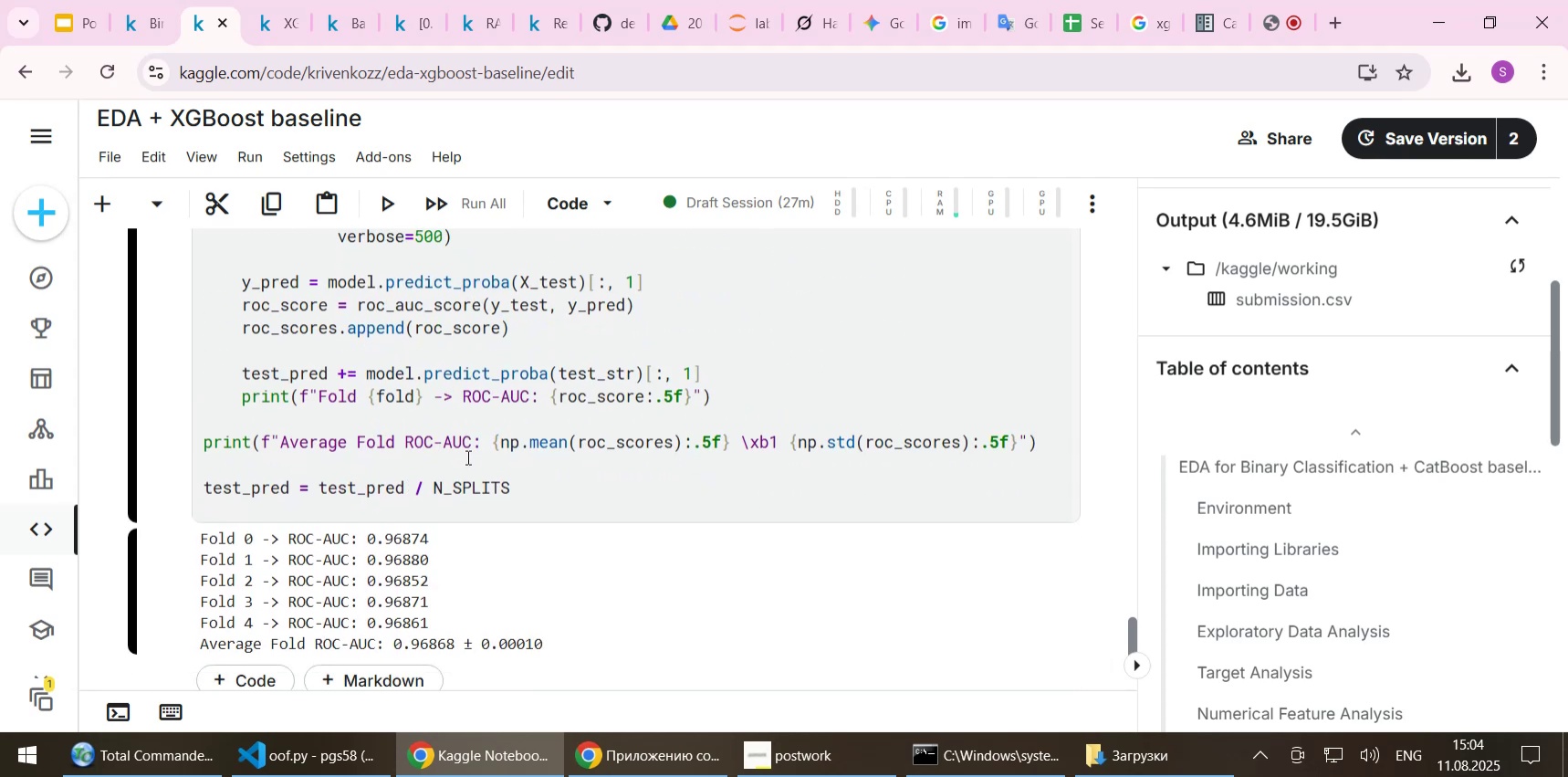 
scroll: coordinate [466, 457], scroll_direction: up, amount: 4.0
 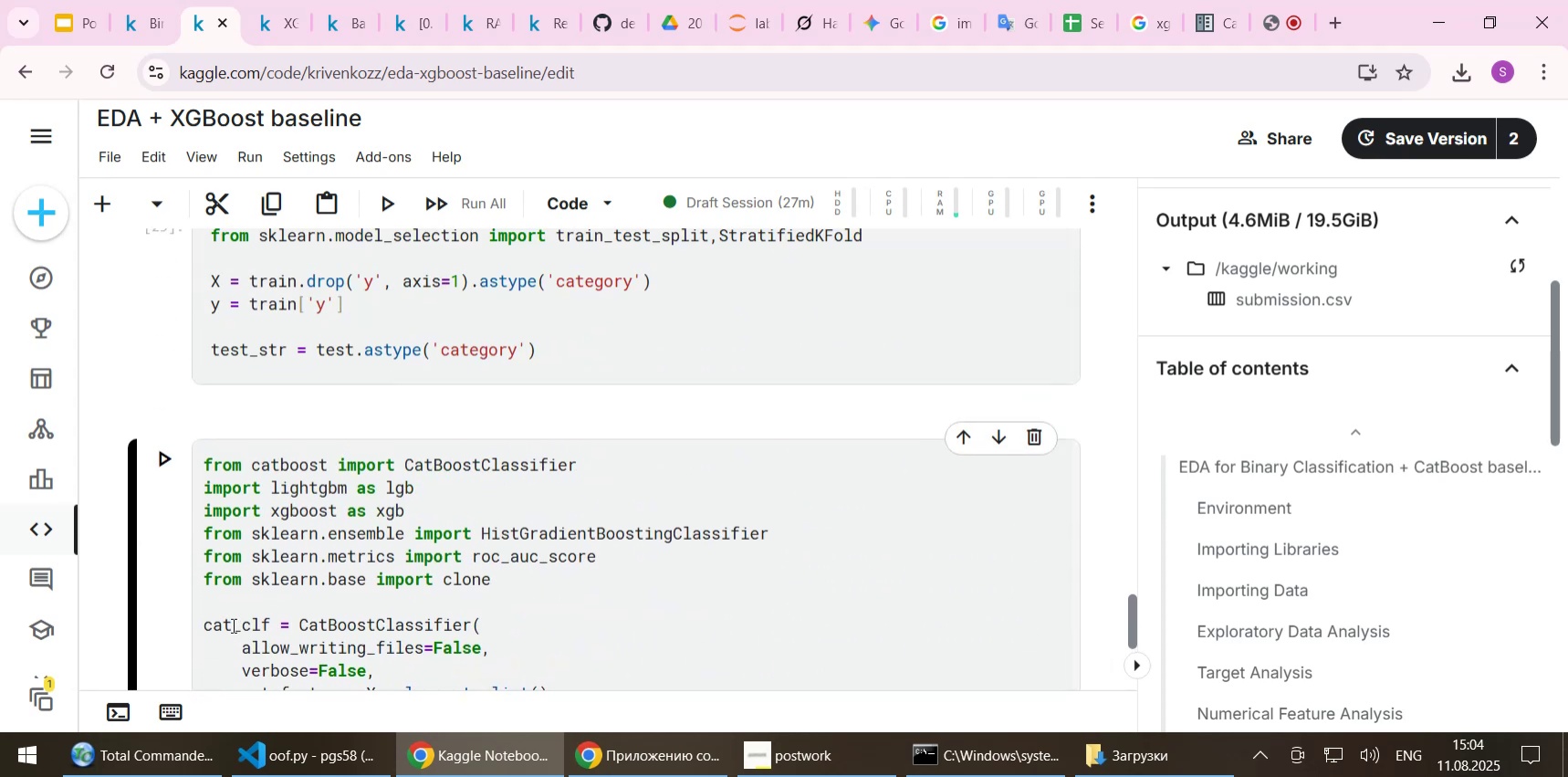 
double_click([232, 625])
 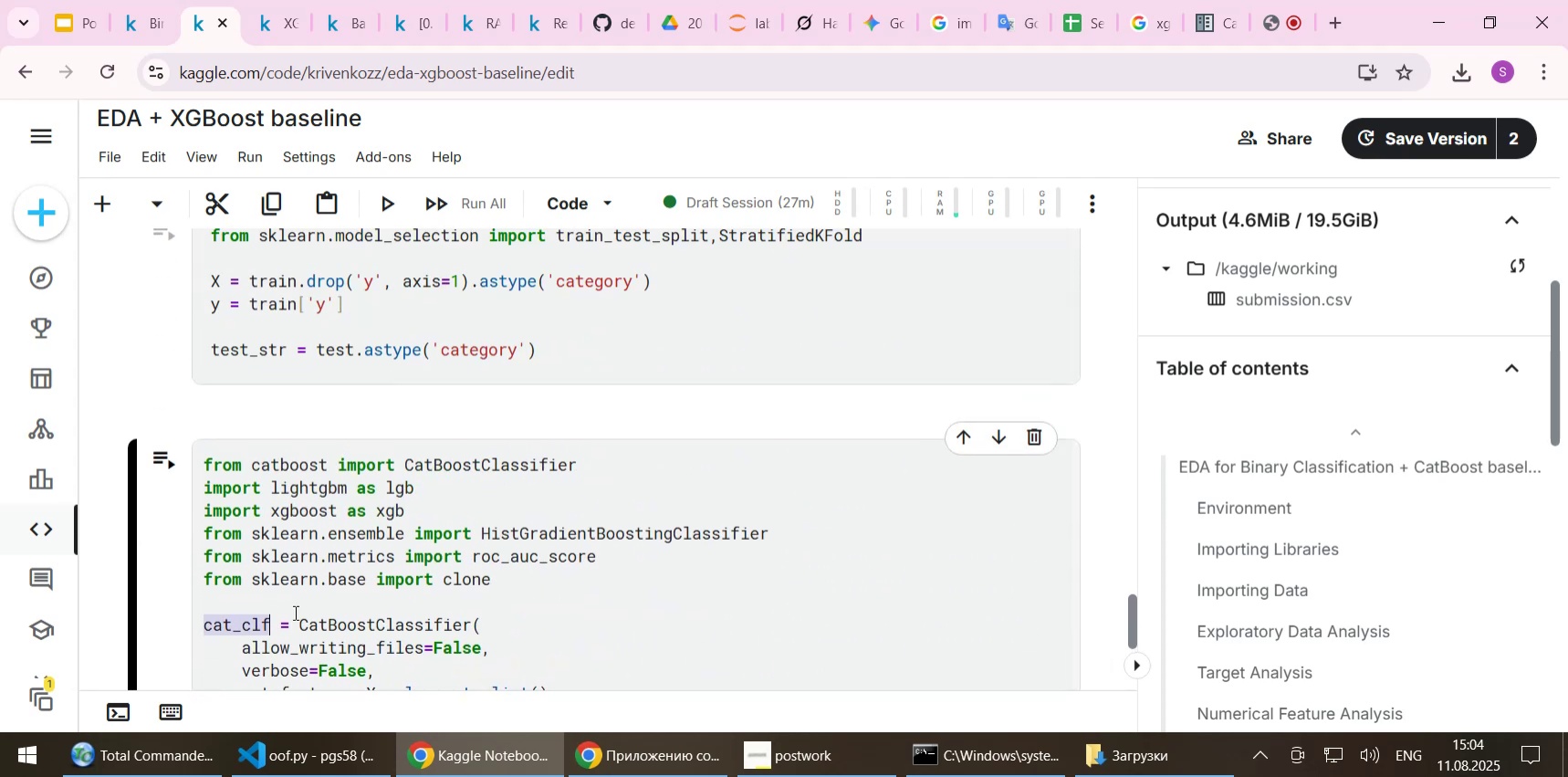 
key(Control+C)
 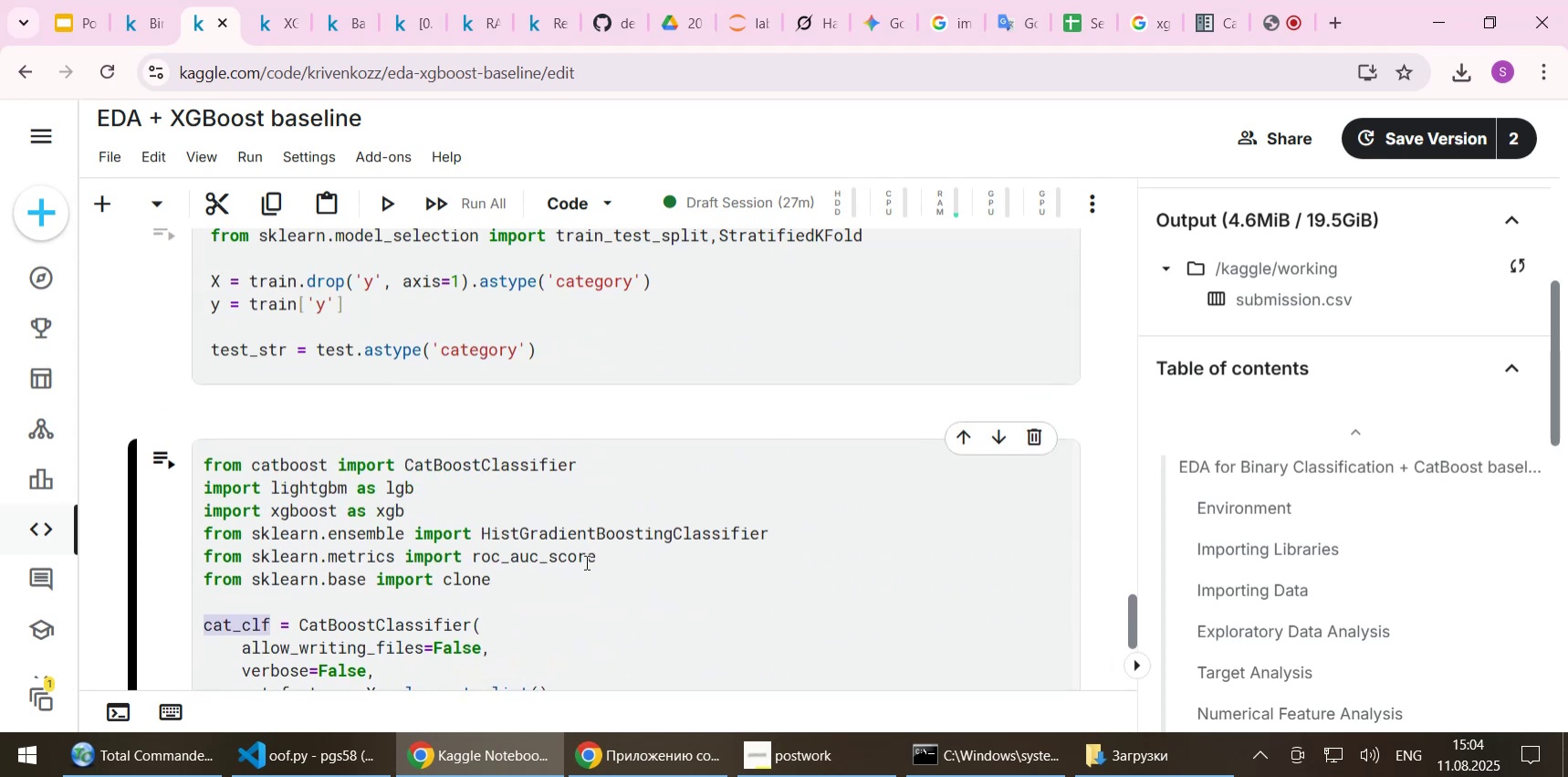 
scroll: coordinate [661, 426], scroll_direction: down, amount: 5.0
 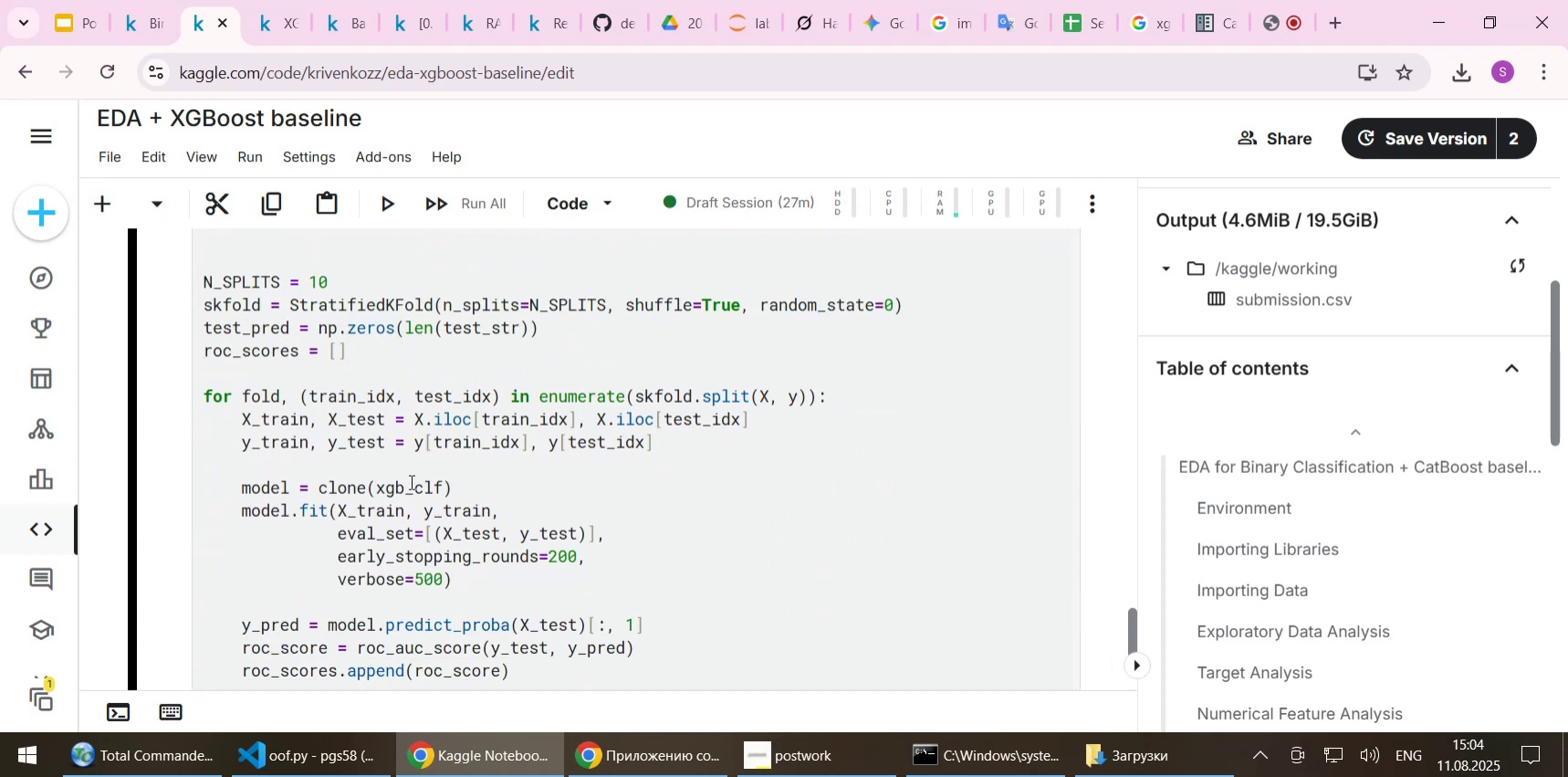 
double_click([410, 485])
 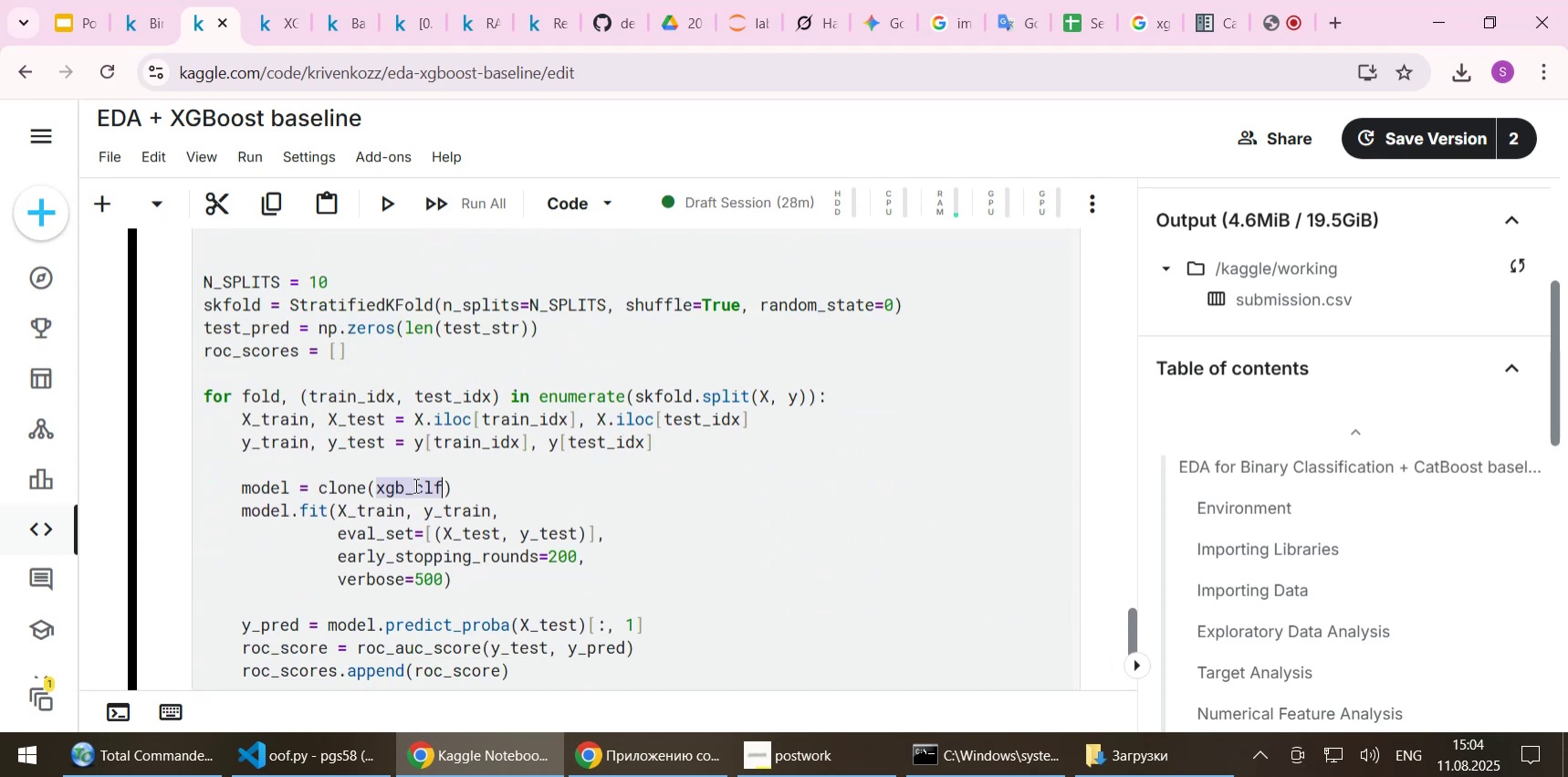 
key(Control+V)
 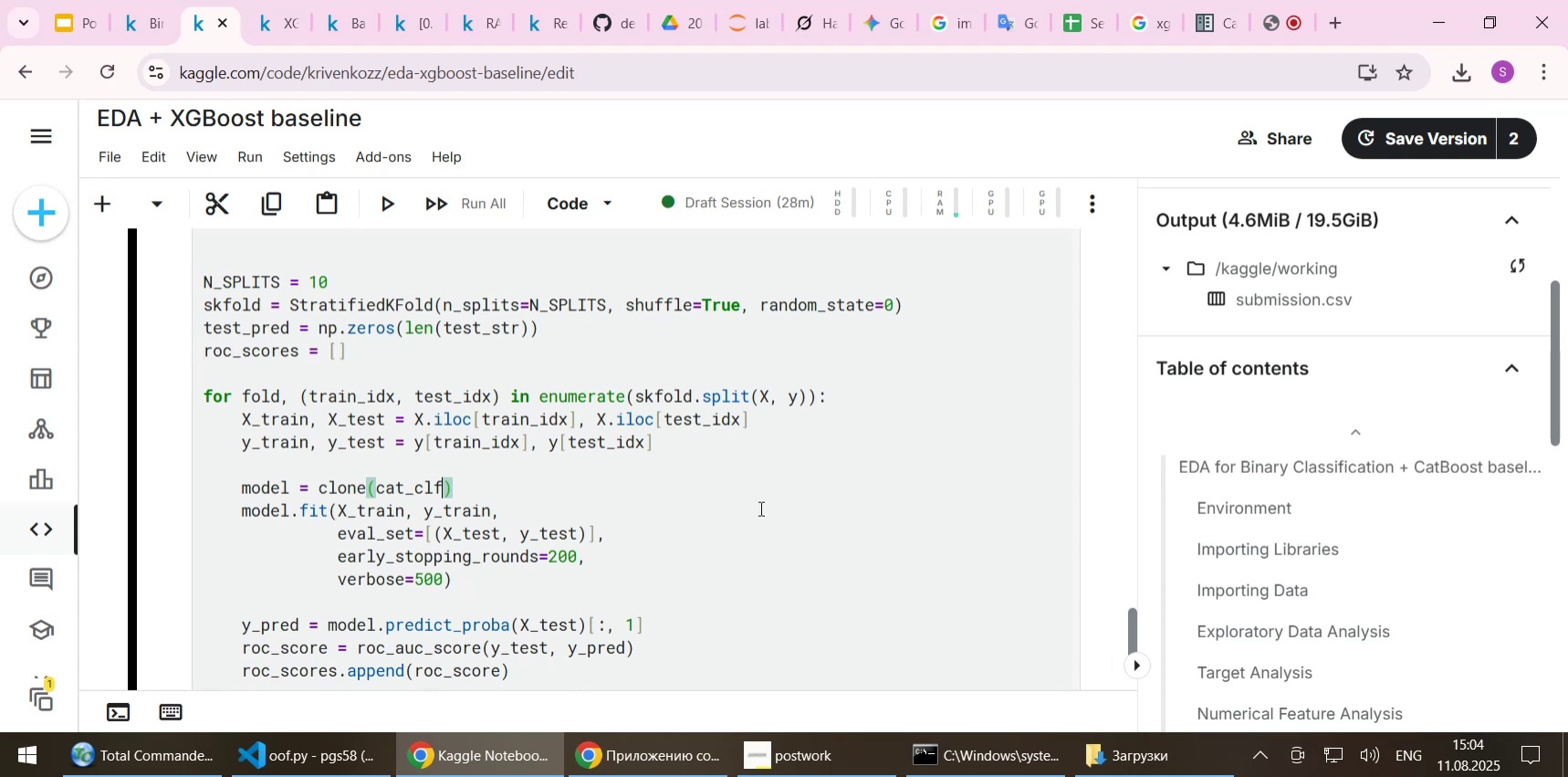 
scroll: coordinate [759, 508], scroll_direction: up, amount: 4.0
 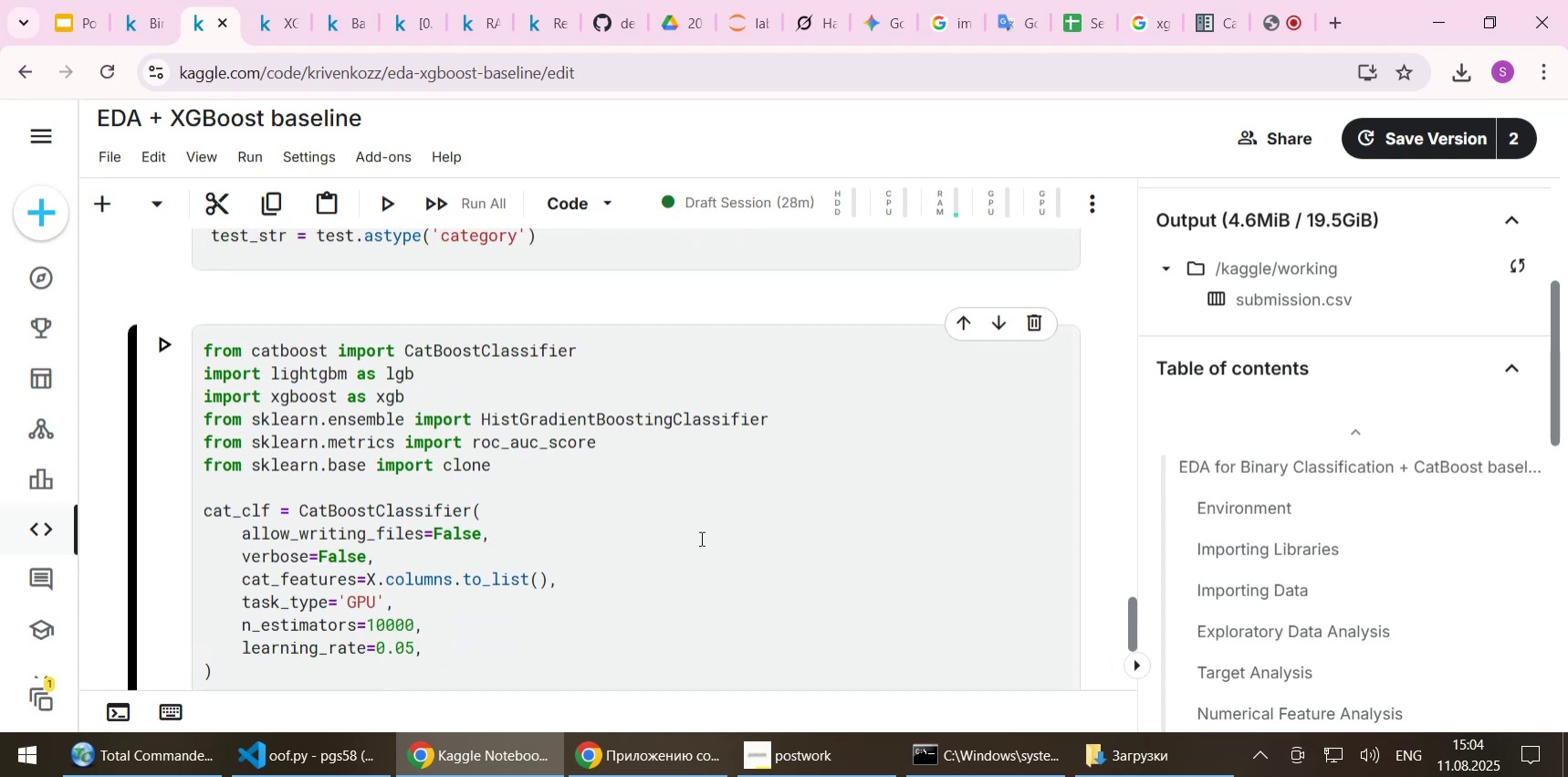 
left_click([700, 538])
 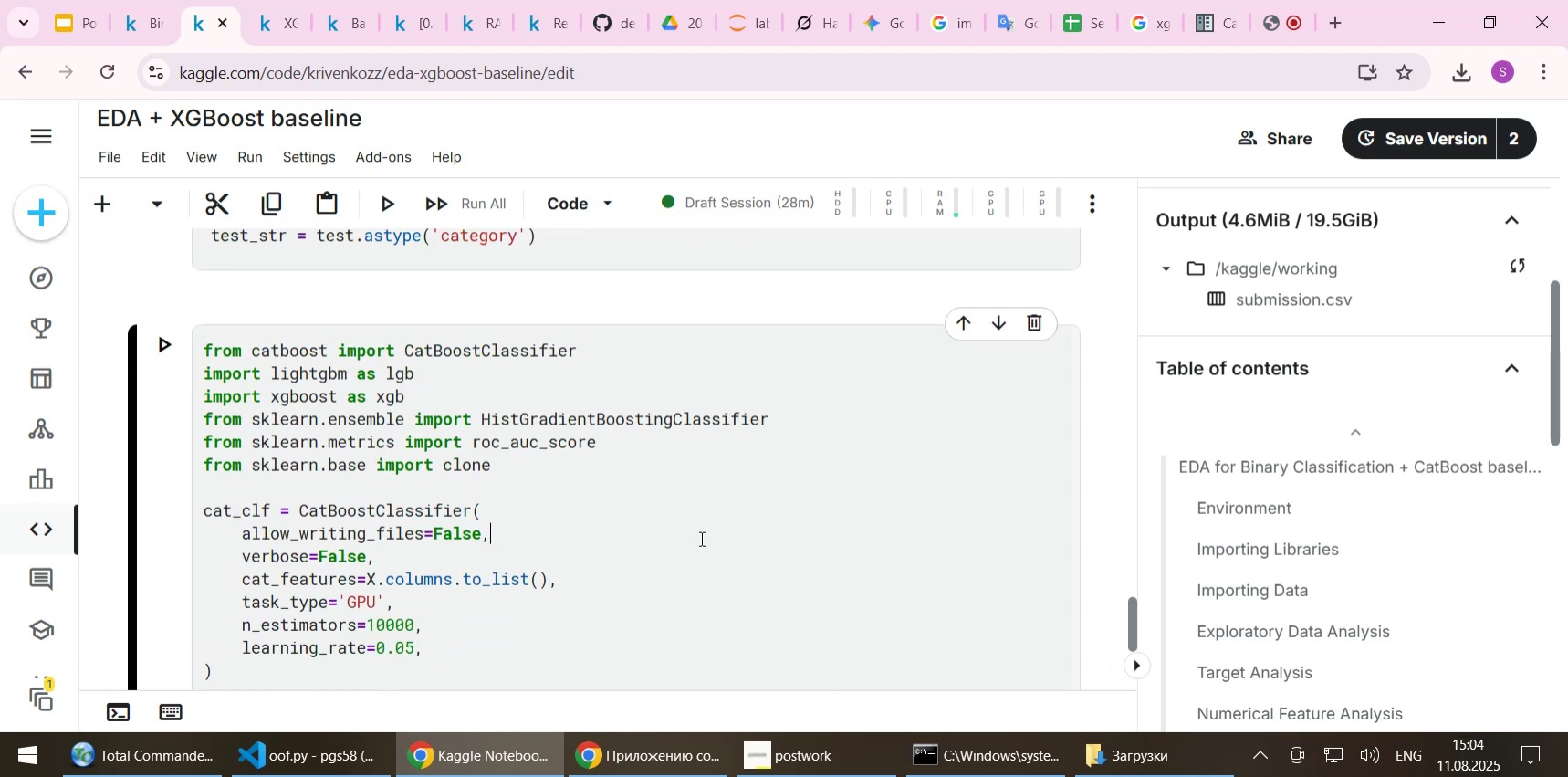 
scroll: coordinate [700, 538], scroll_direction: down, amount: 3.0
 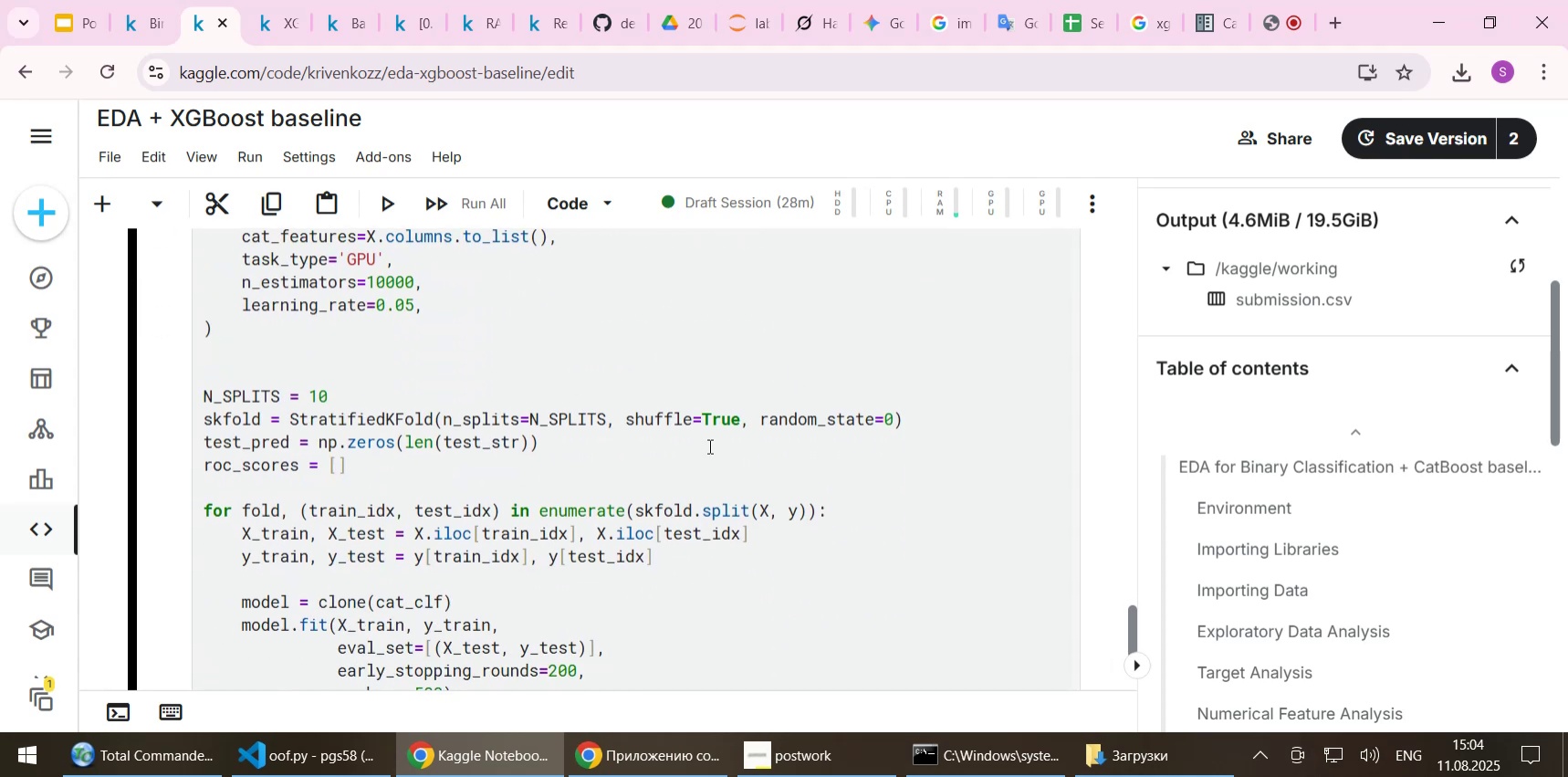 
scroll: coordinate [708, 446], scroll_direction: up, amount: 1.0
 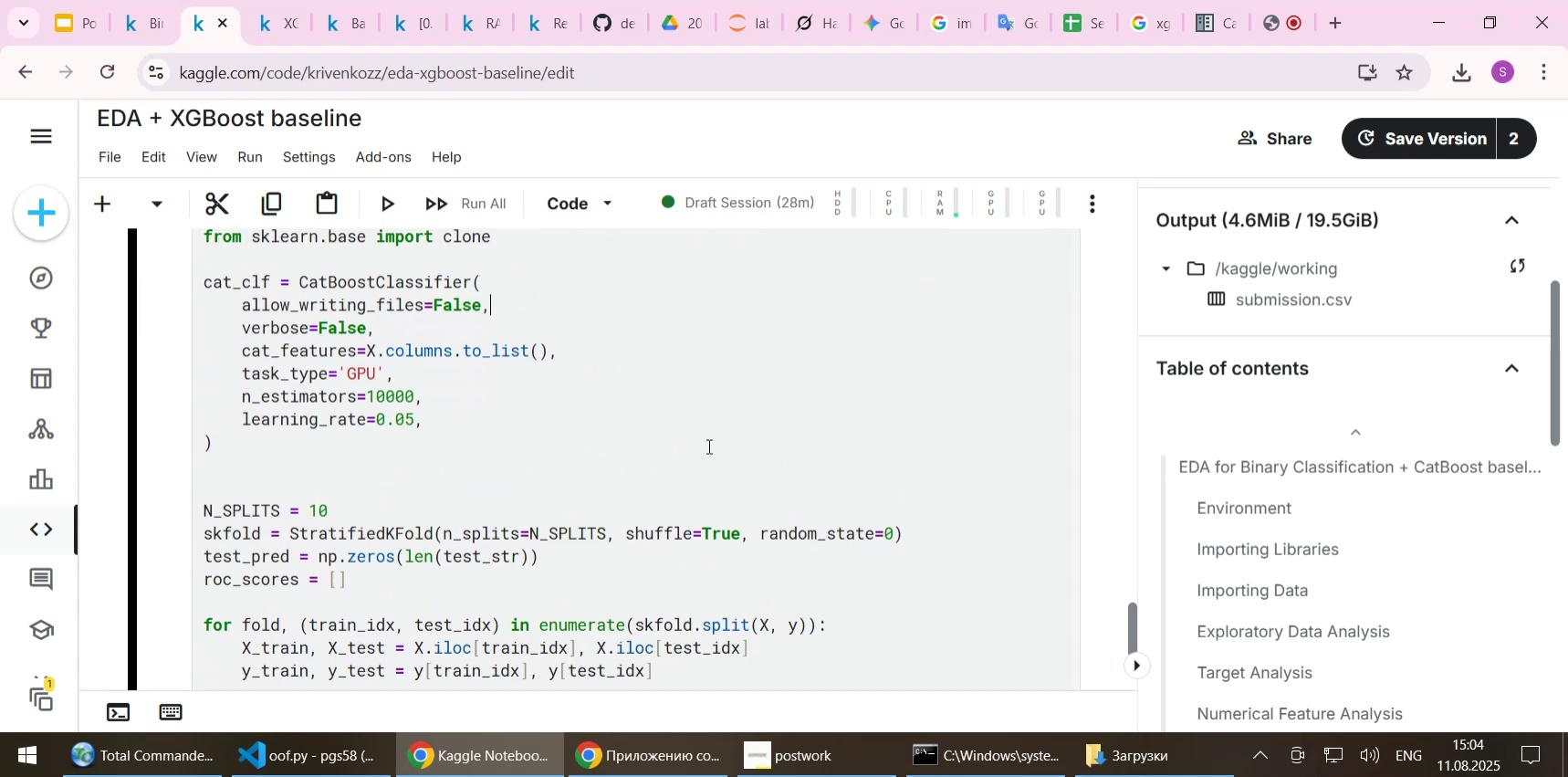 
scroll: coordinate [706, 446], scroll_direction: down, amount: 4.0
 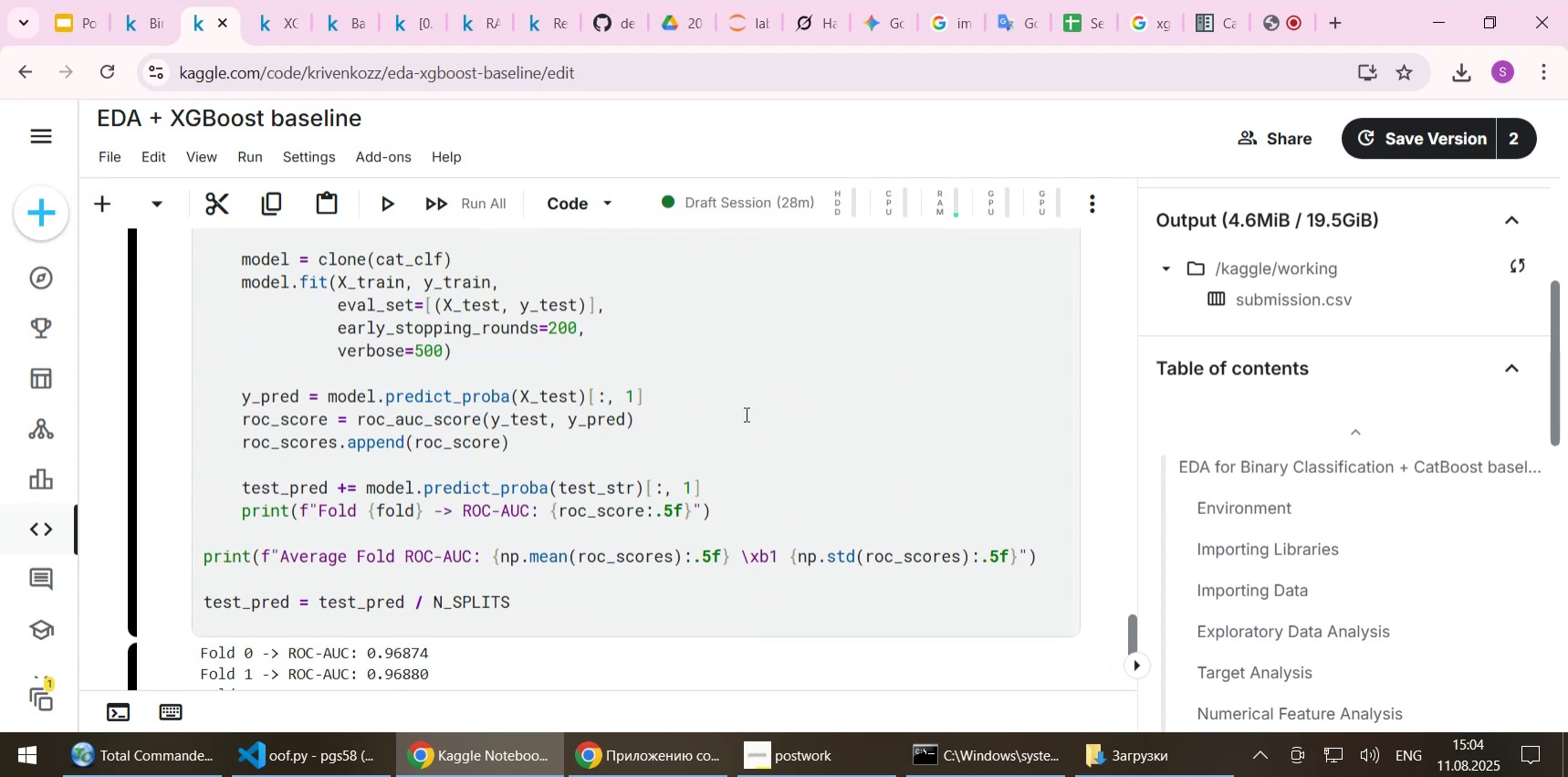 
left_click([745, 414])
 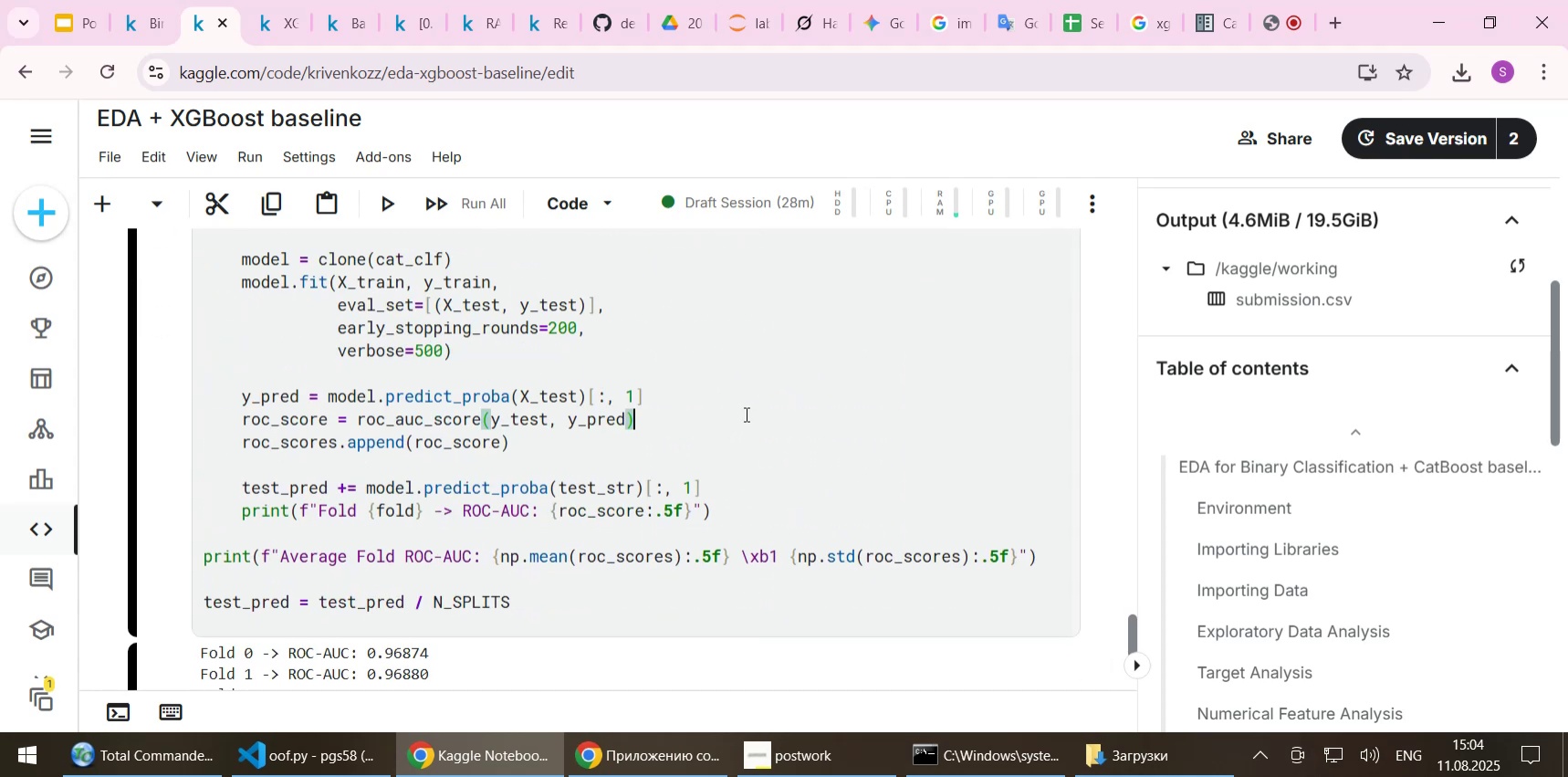 
key(Shift+Enter)
 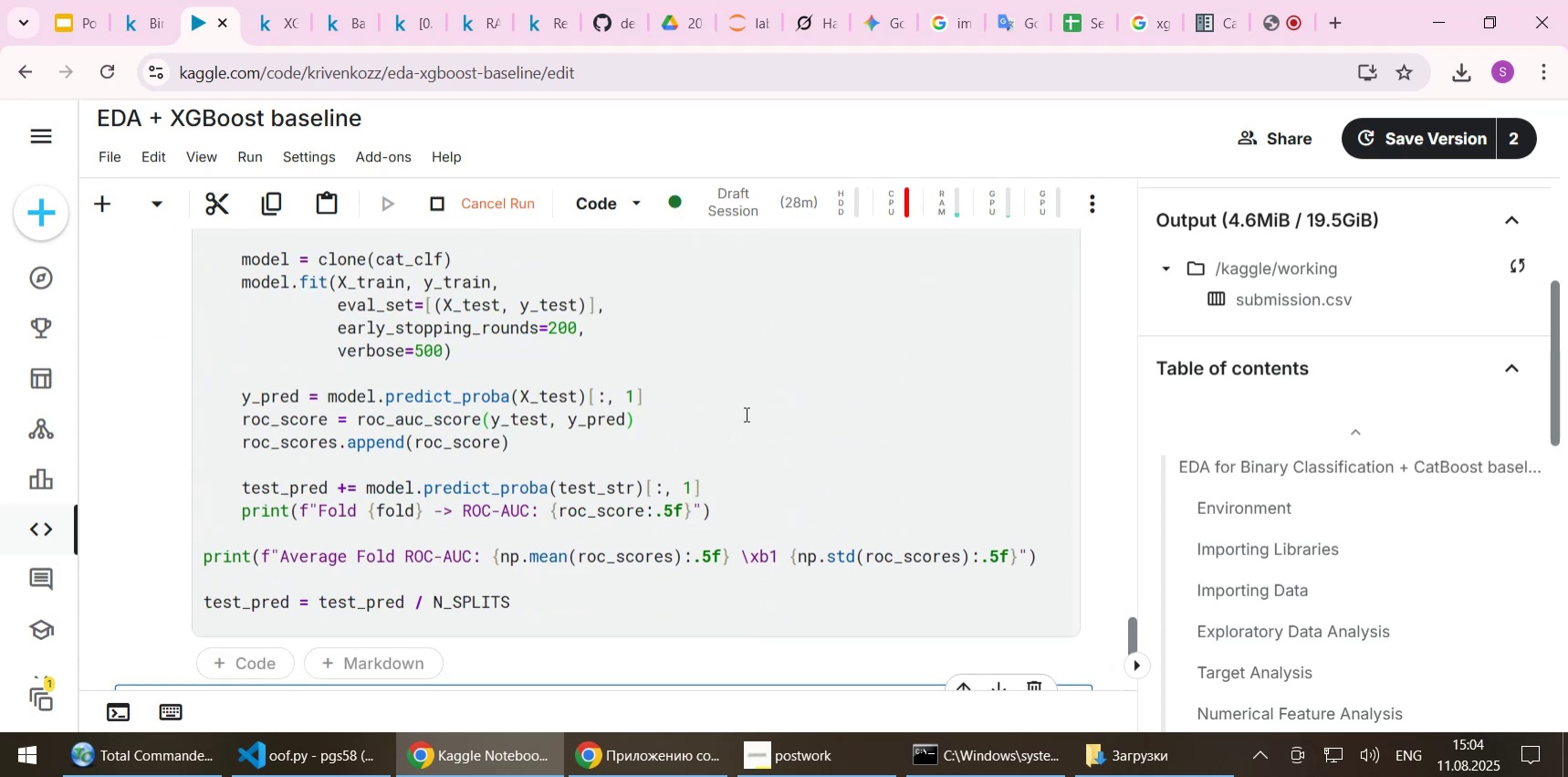 
wait(5.21)
 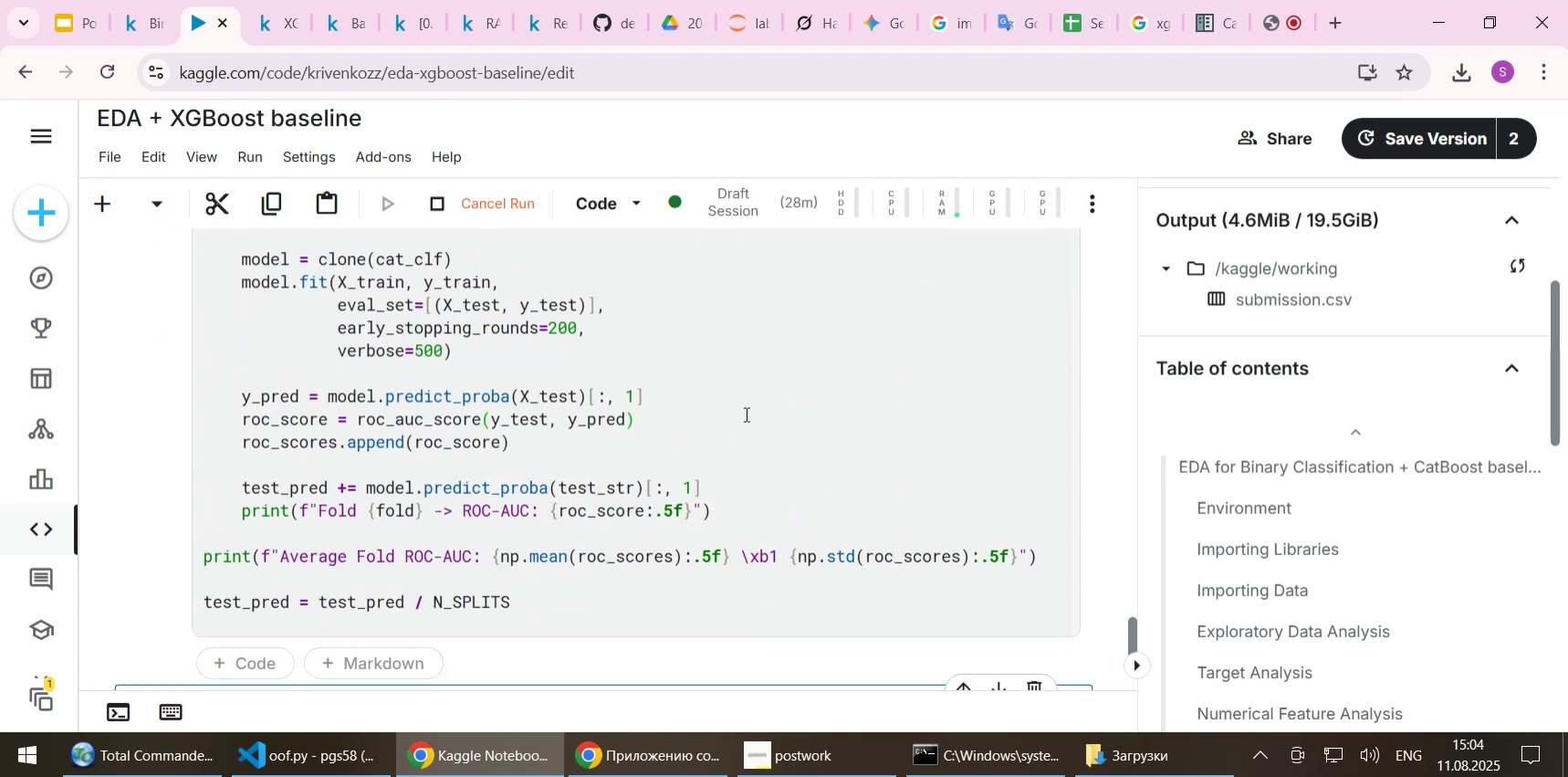 
scroll: coordinate [538, 387], scroll_direction: up, amount: 8.0
 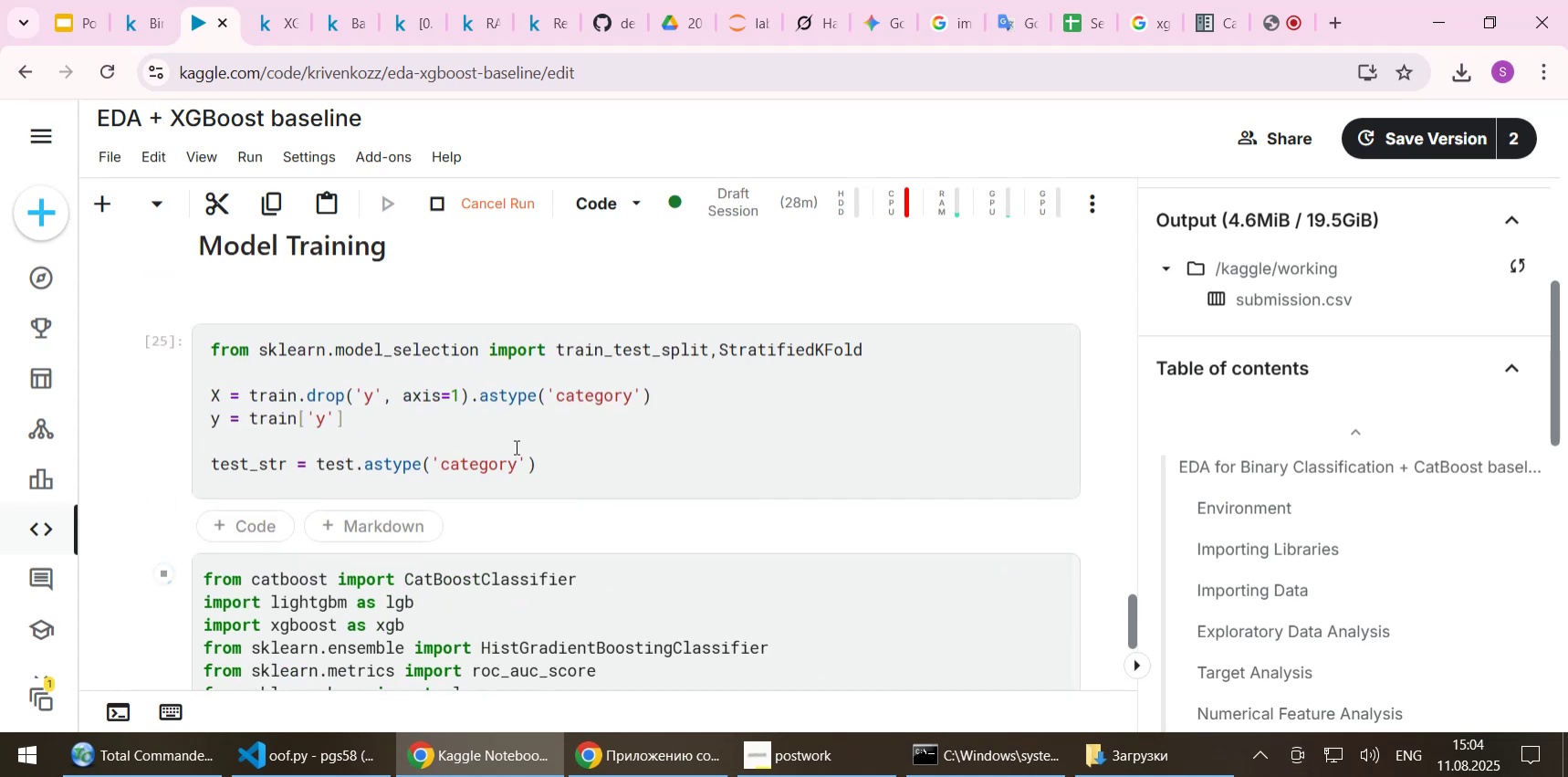 
scroll: coordinate [543, 415], scroll_direction: down, amount: 8.0
 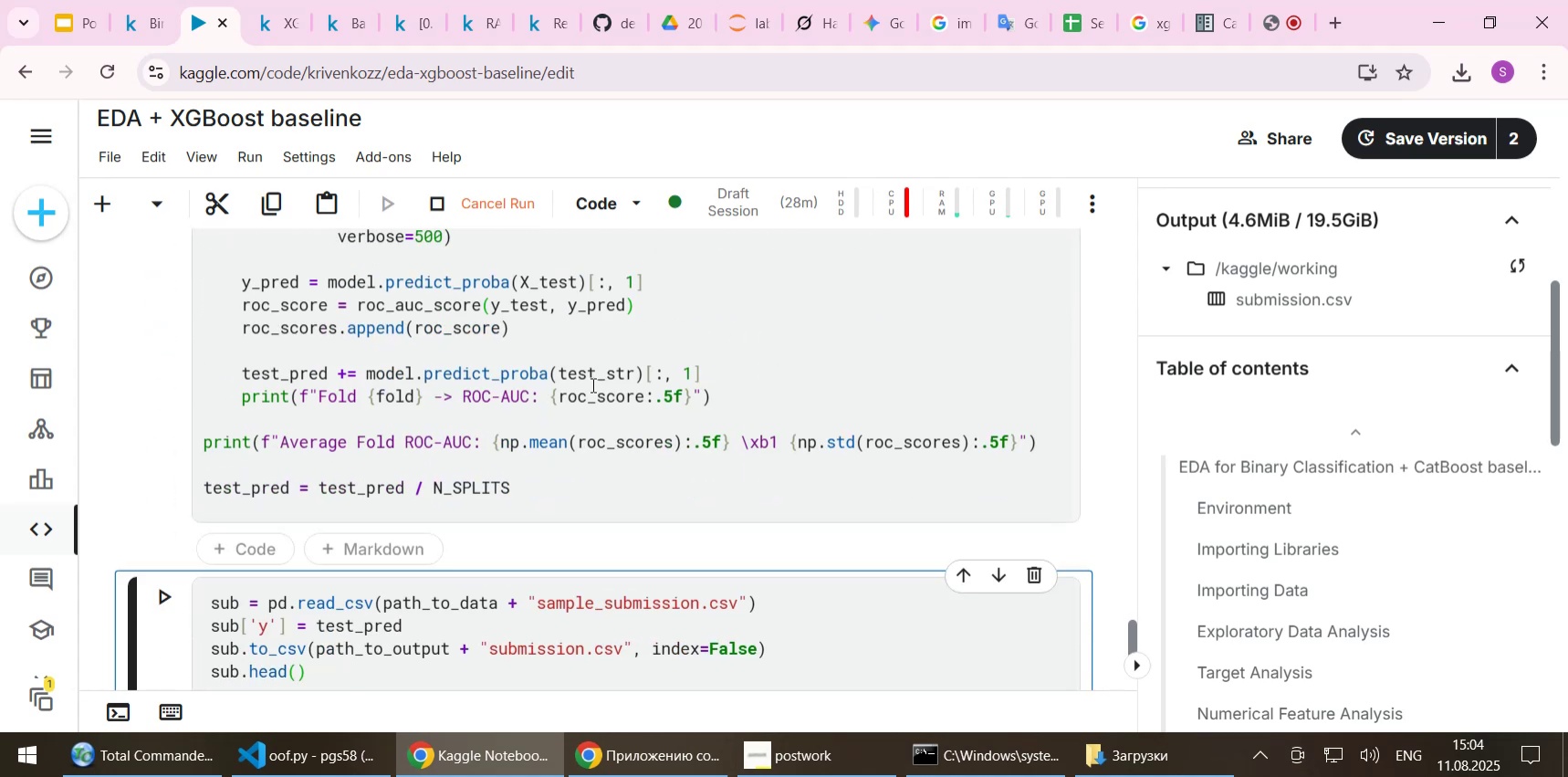 
scroll: coordinate [591, 384], scroll_direction: up, amount: 3.0
 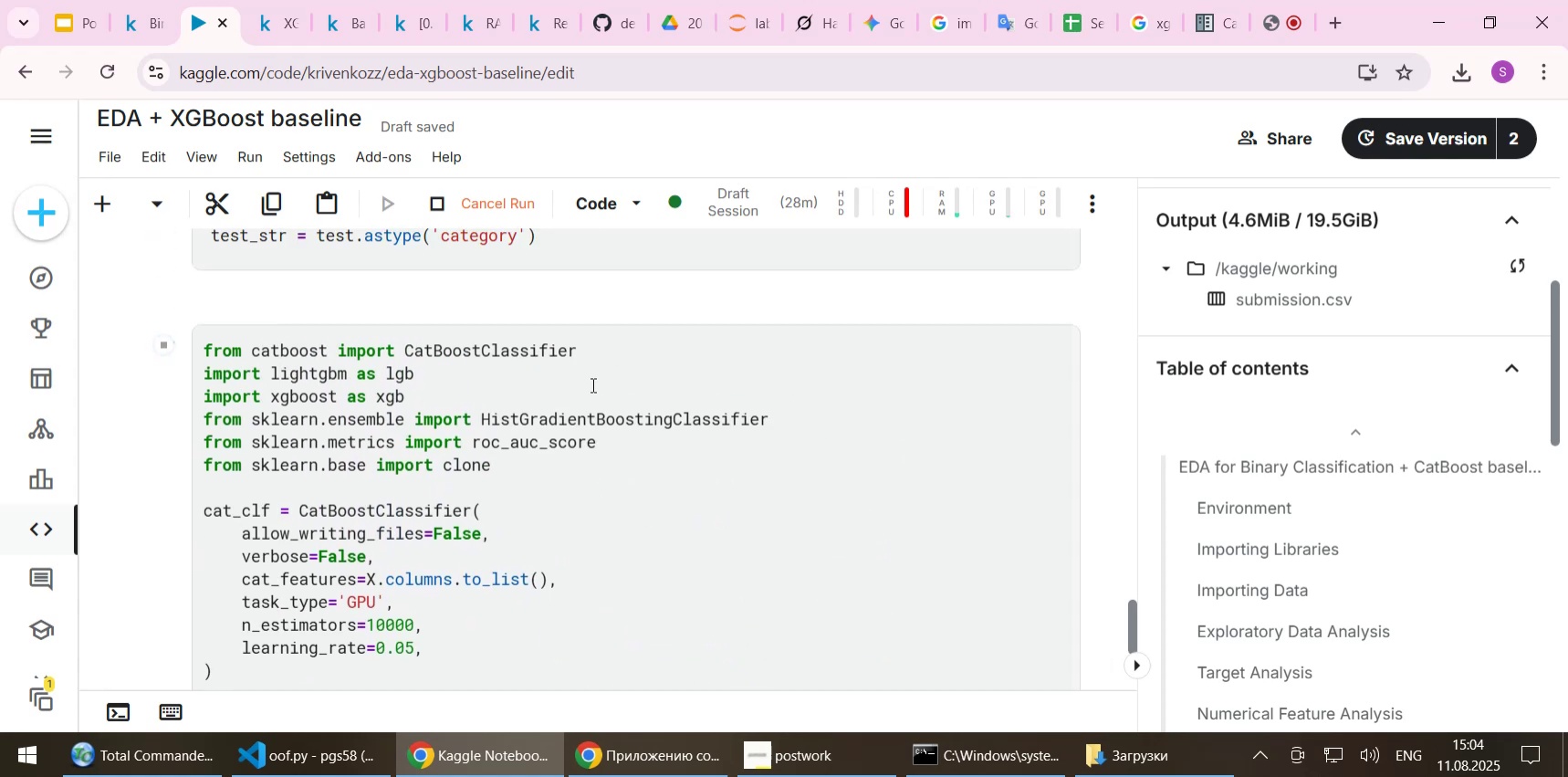 